 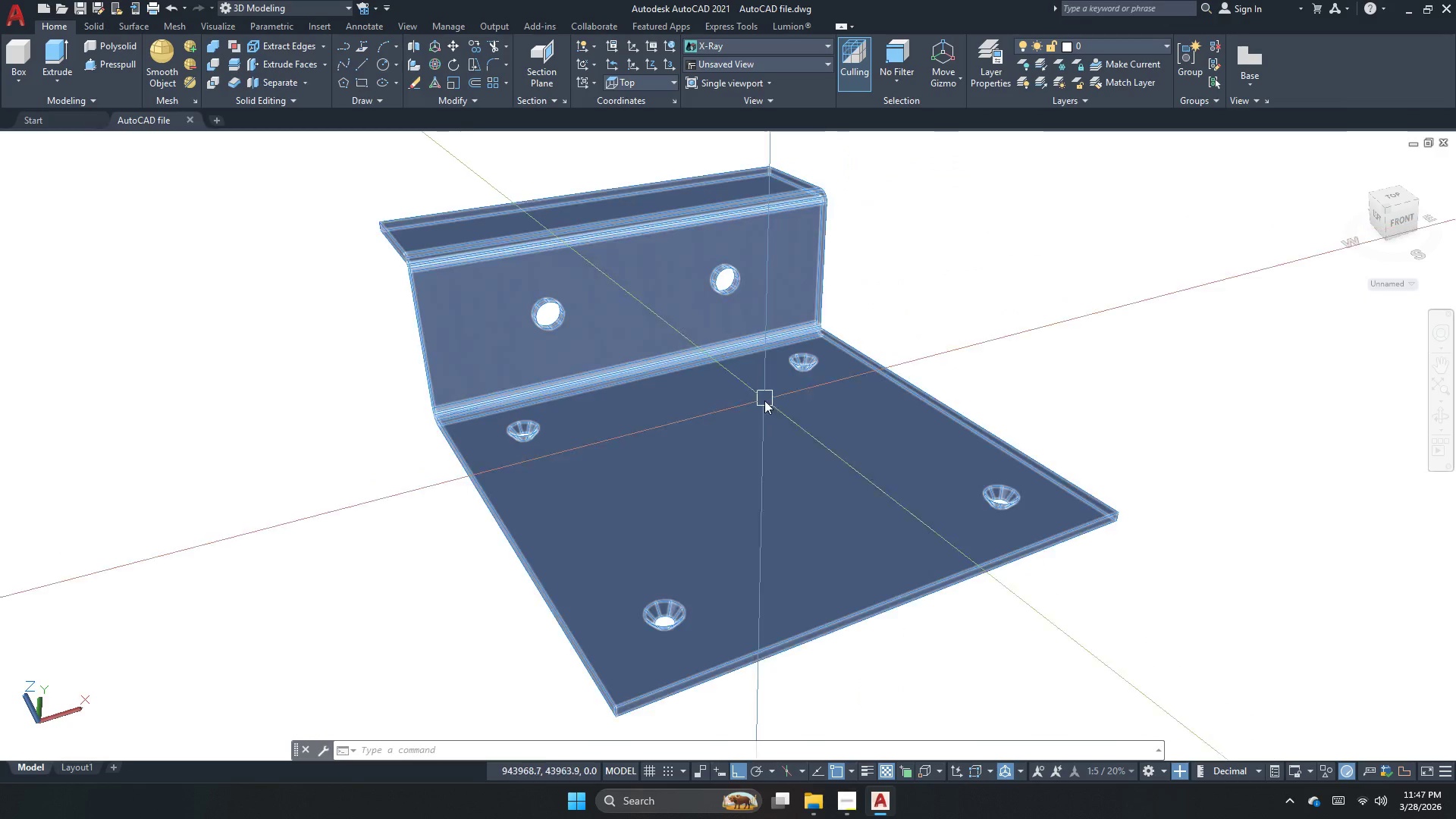 
left_click([1435, 413])
 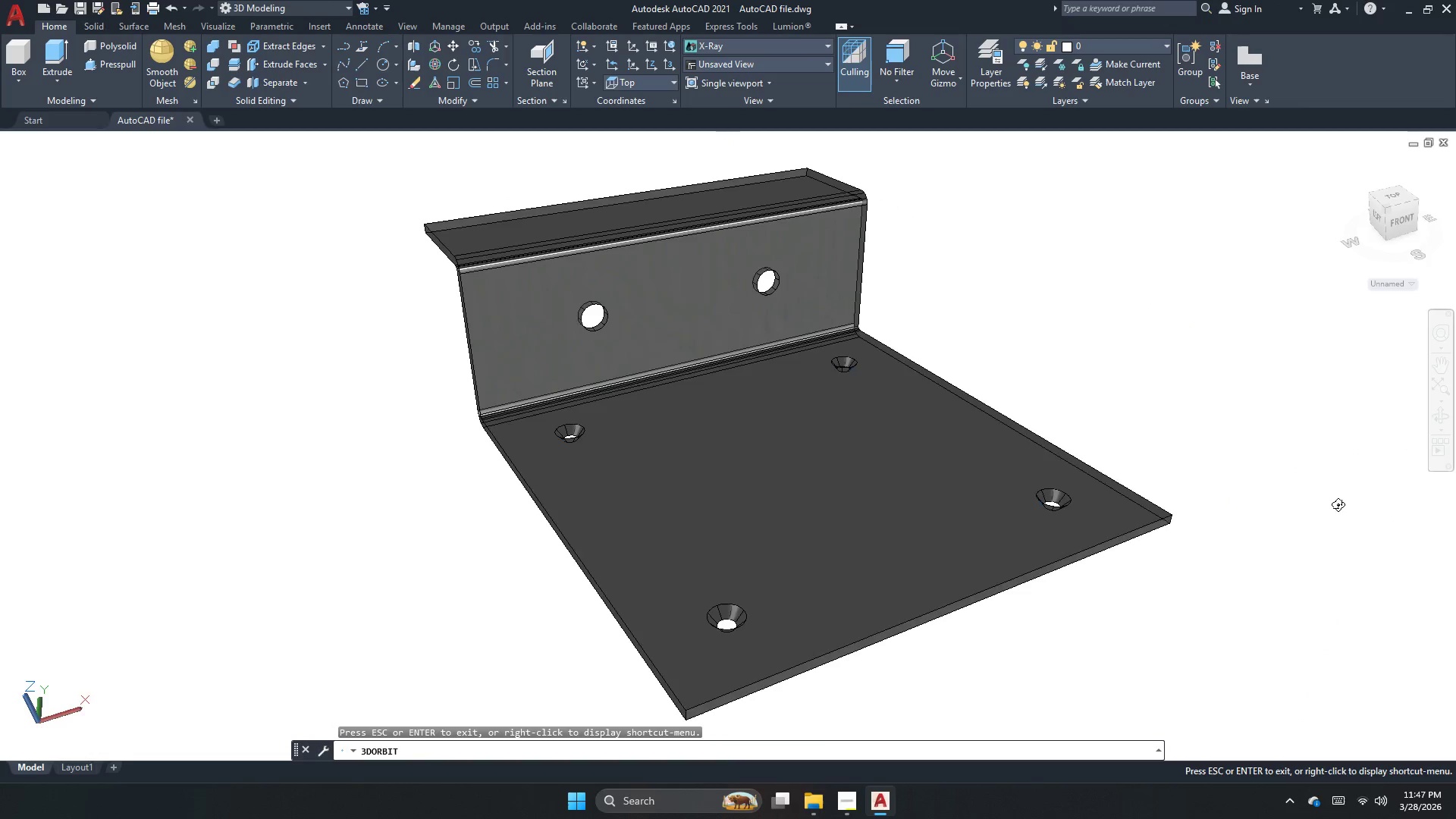 
left_click_drag(start_coordinate=[1285, 528], to_coordinate=[984, 265])
 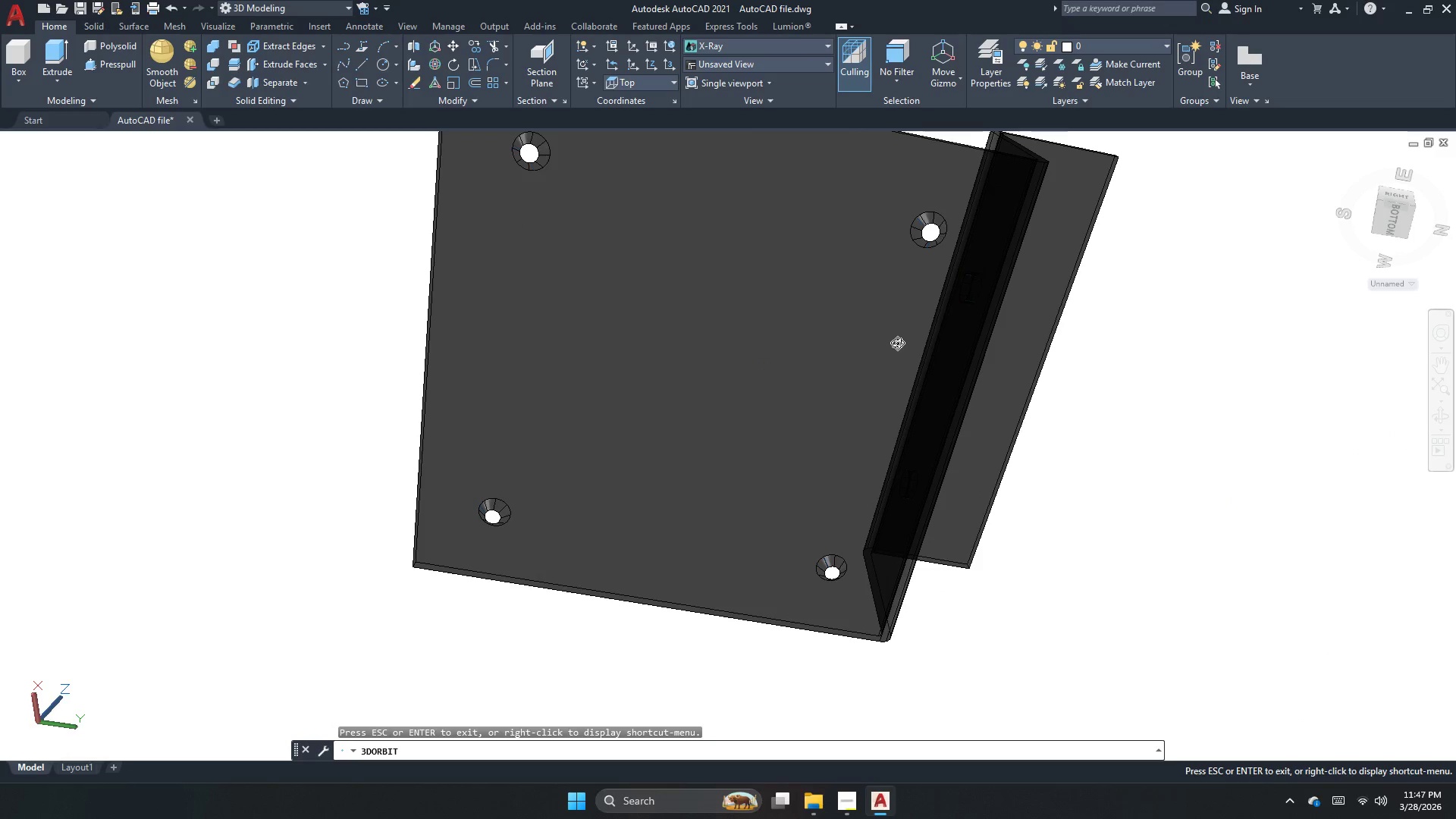 
left_click_drag(start_coordinate=[906, 348], to_coordinate=[1125, 573])
 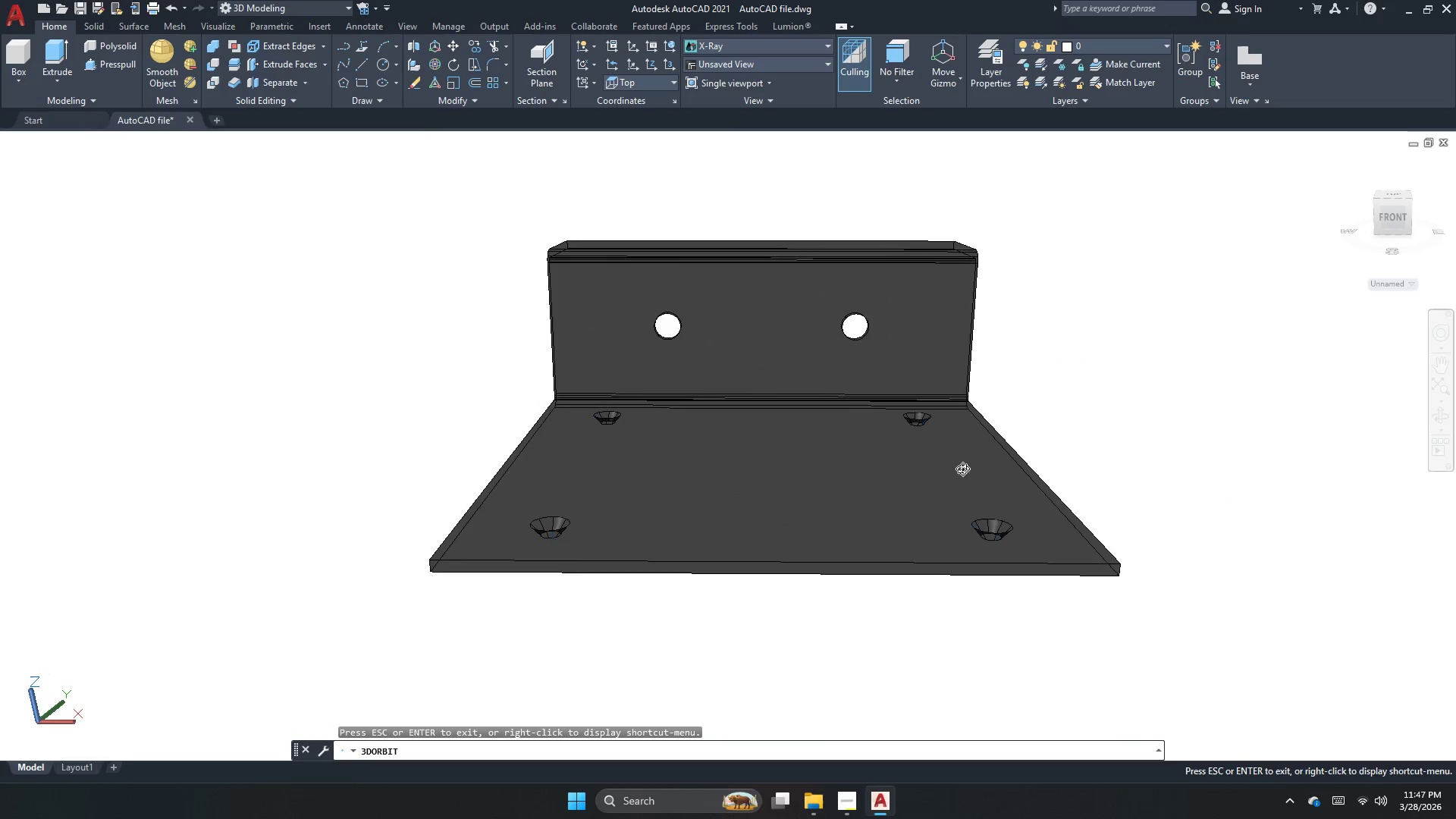 
scroll: coordinate [1062, 551], scroll_direction: up, amount: 3.0
 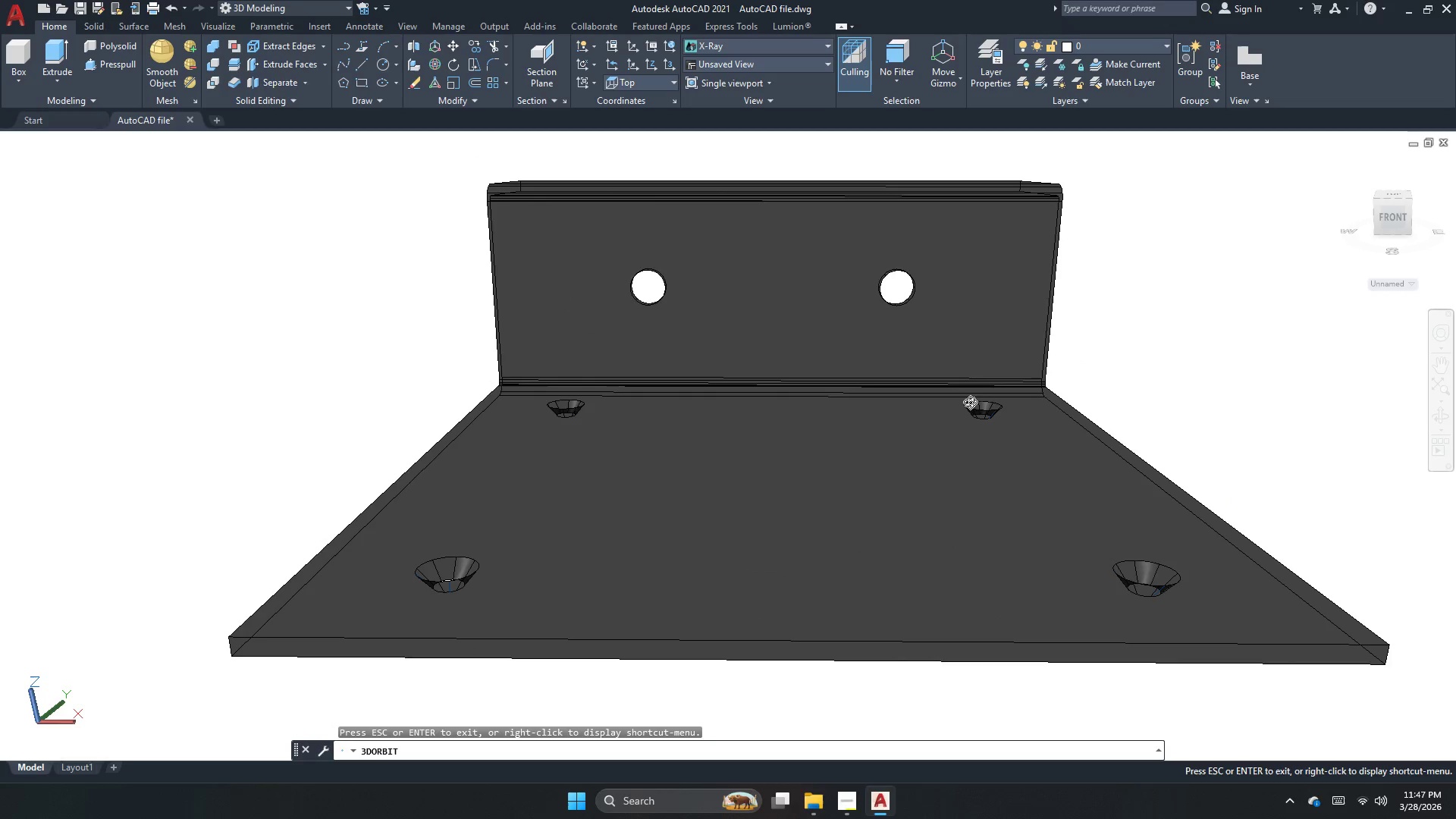 
left_click_drag(start_coordinate=[830, 558], to_coordinate=[826, 522])
 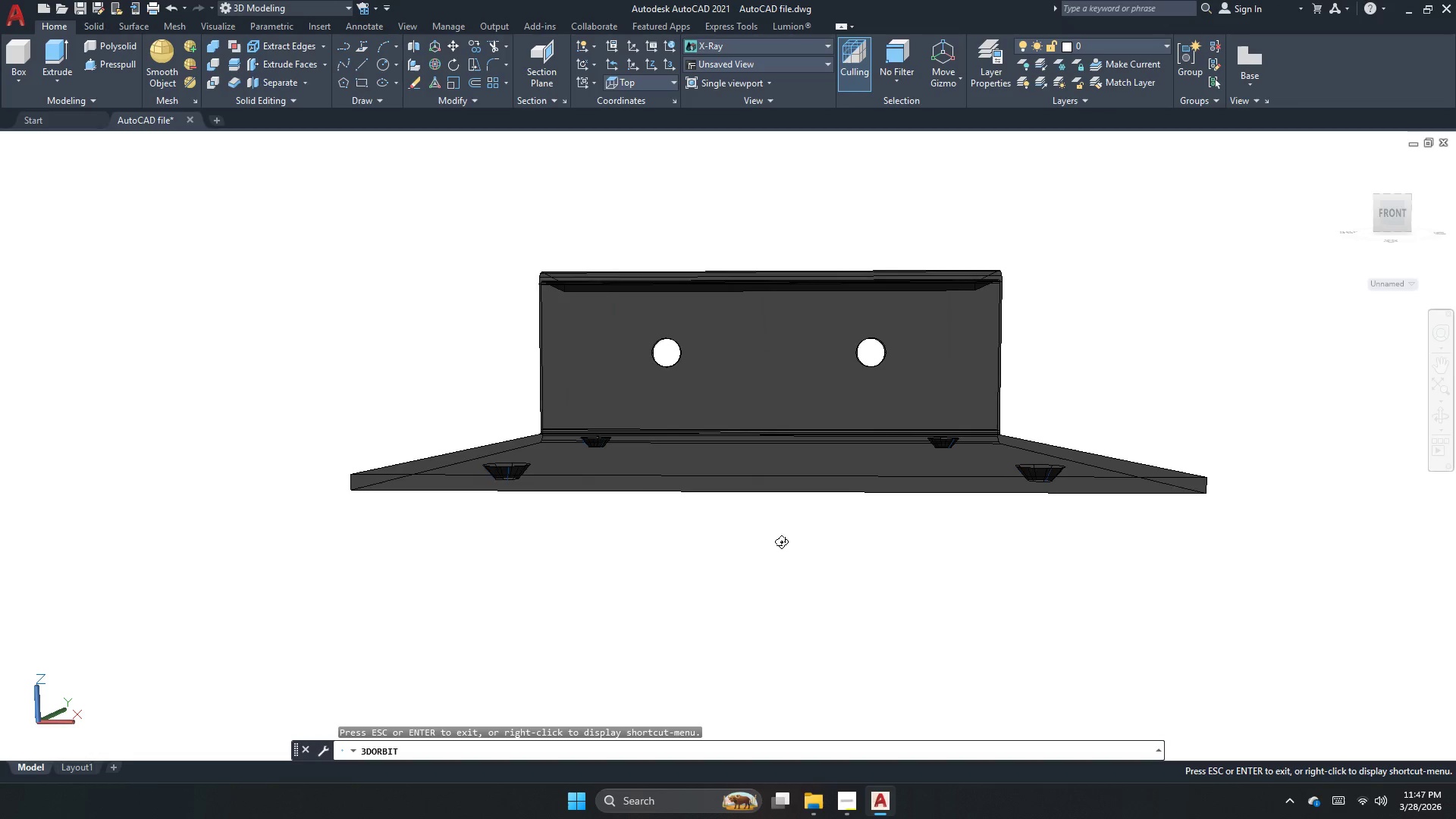 
scroll: coordinate [965, 364], scroll_direction: down, amount: 2.0
 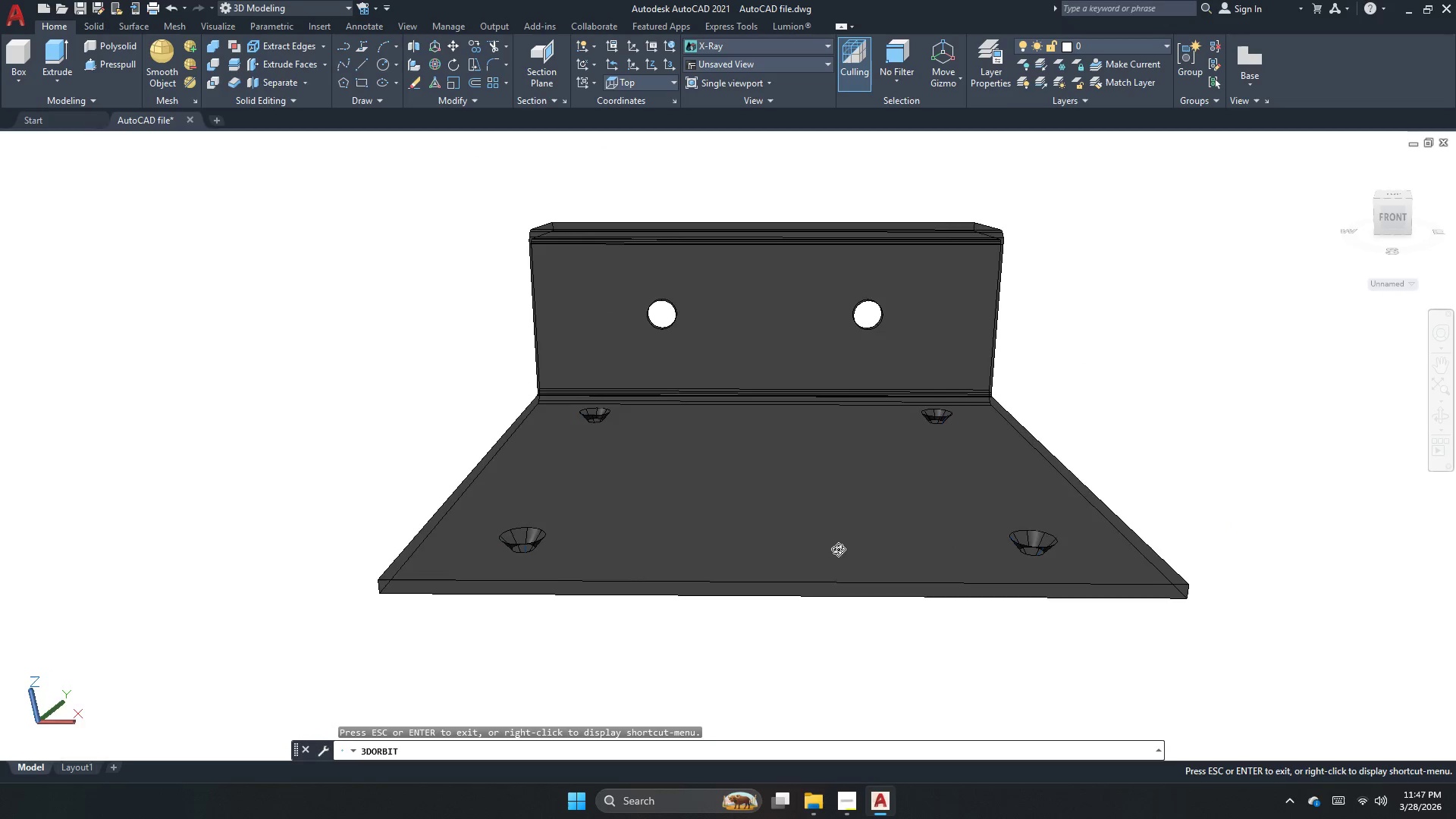 
scroll: coordinate [896, 275], scroll_direction: none, amount: 0.0
 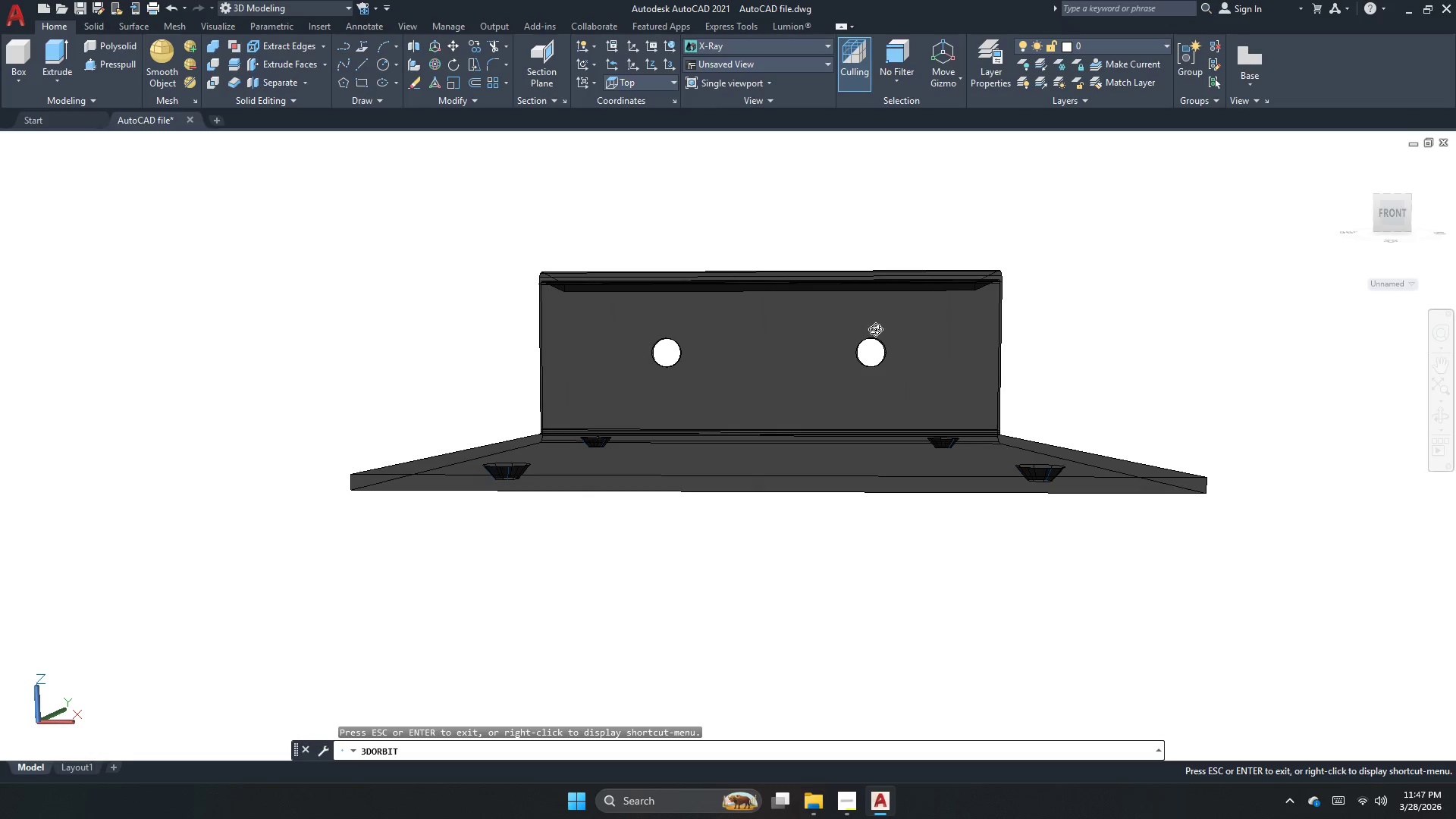 
key(Escape)
 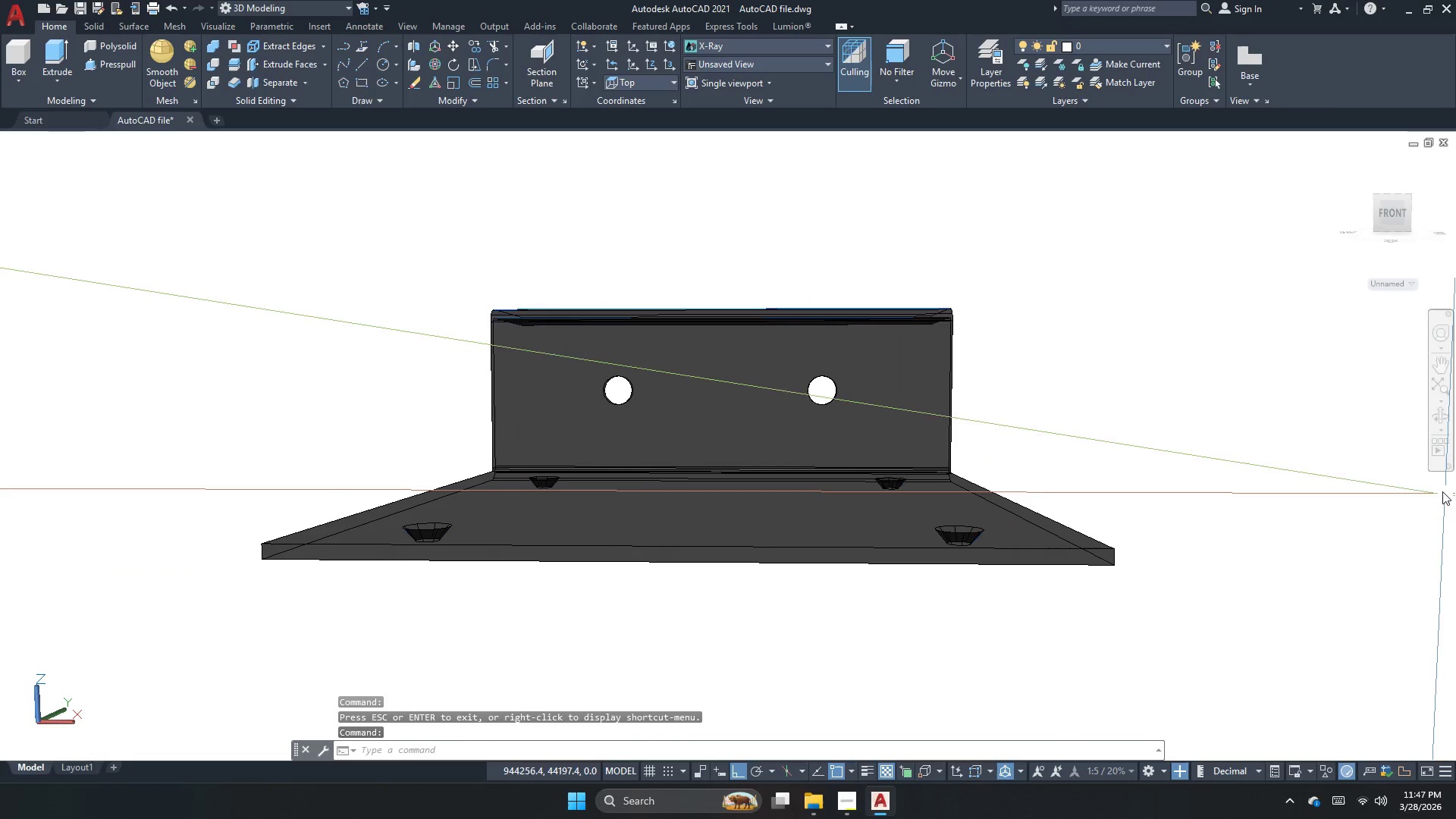 
left_click([1445, 417])
 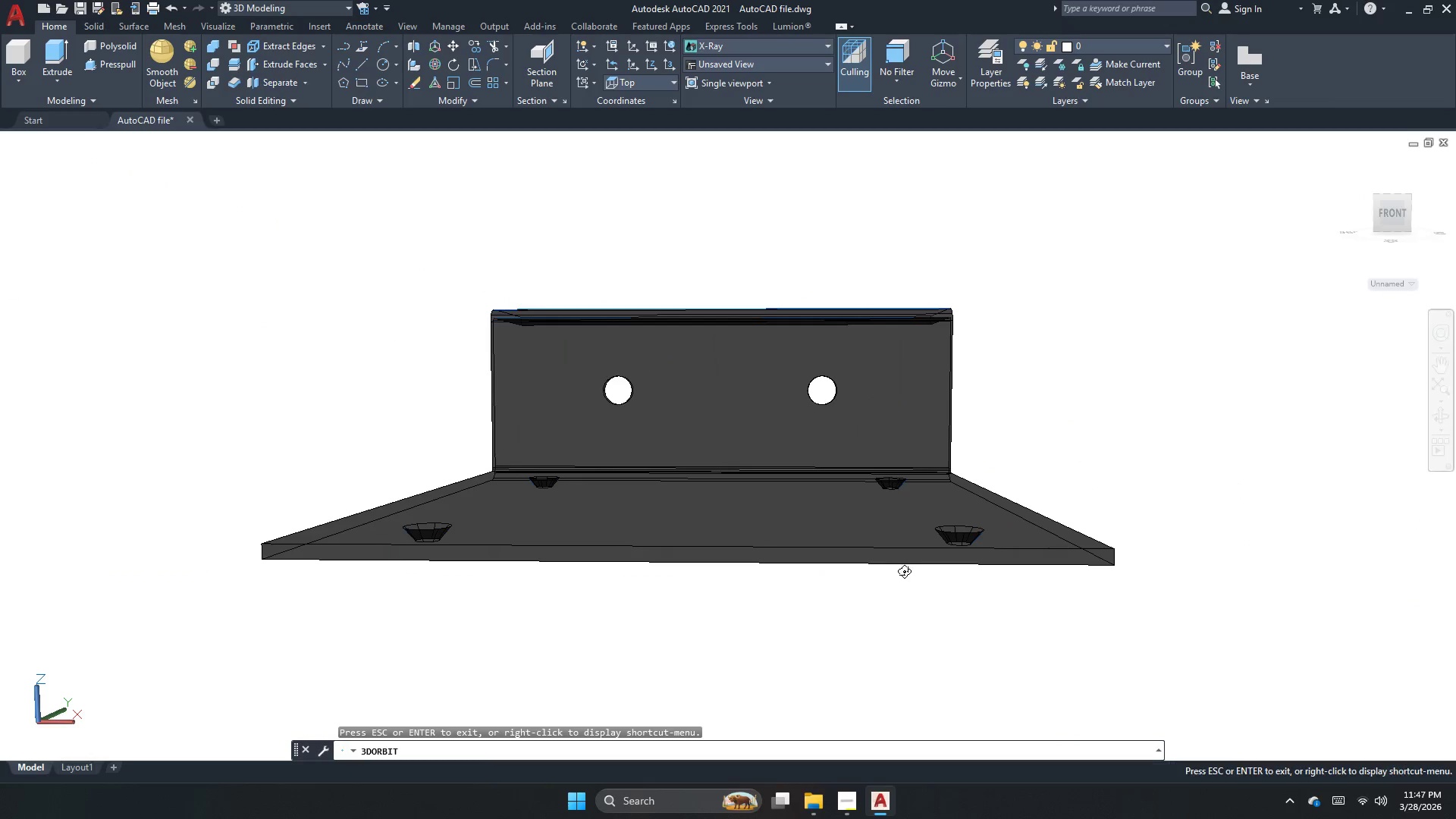 
left_click_drag(start_coordinate=[901, 572], to_coordinate=[899, 562])
 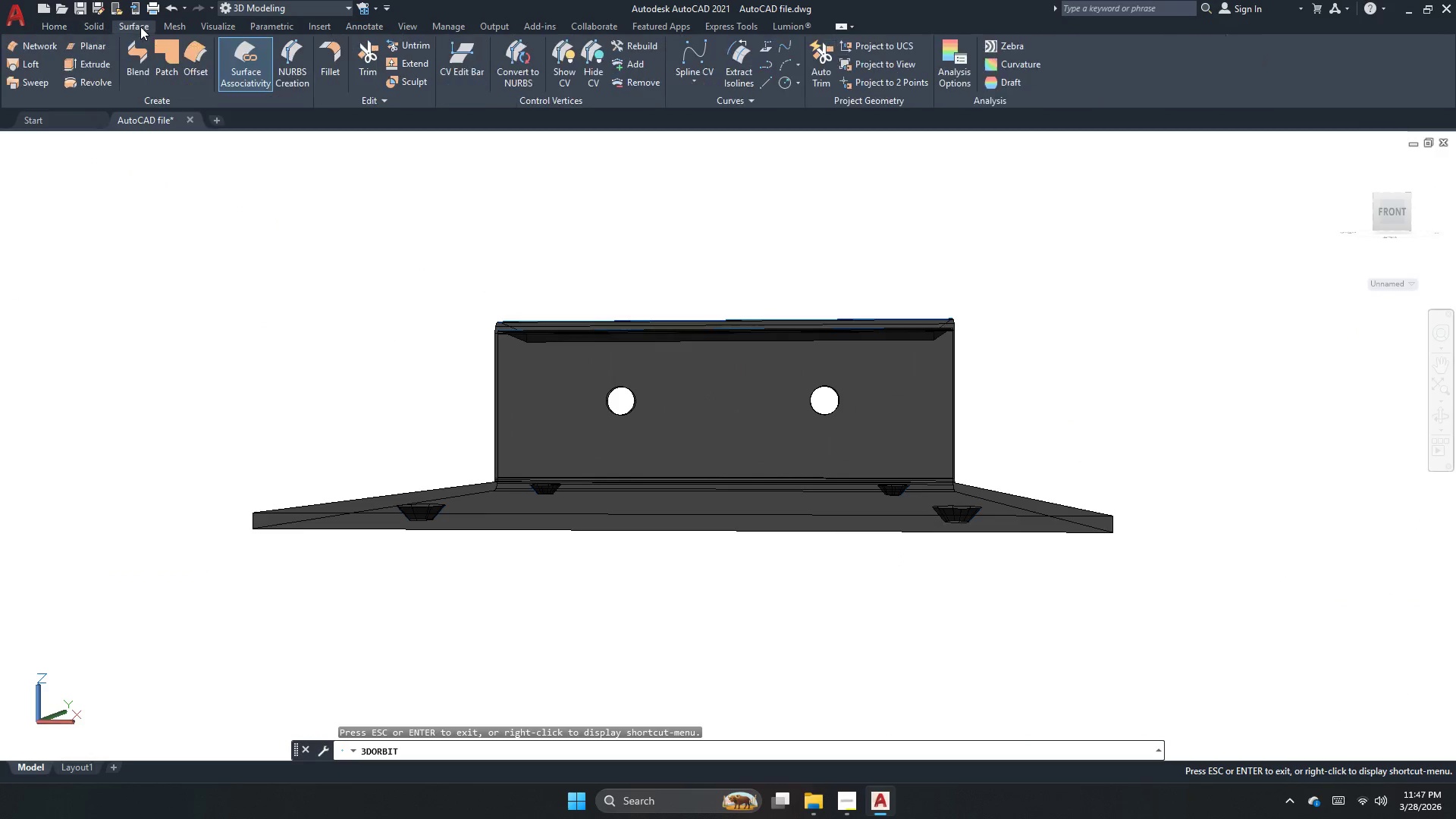 
double_click([174, 30])
 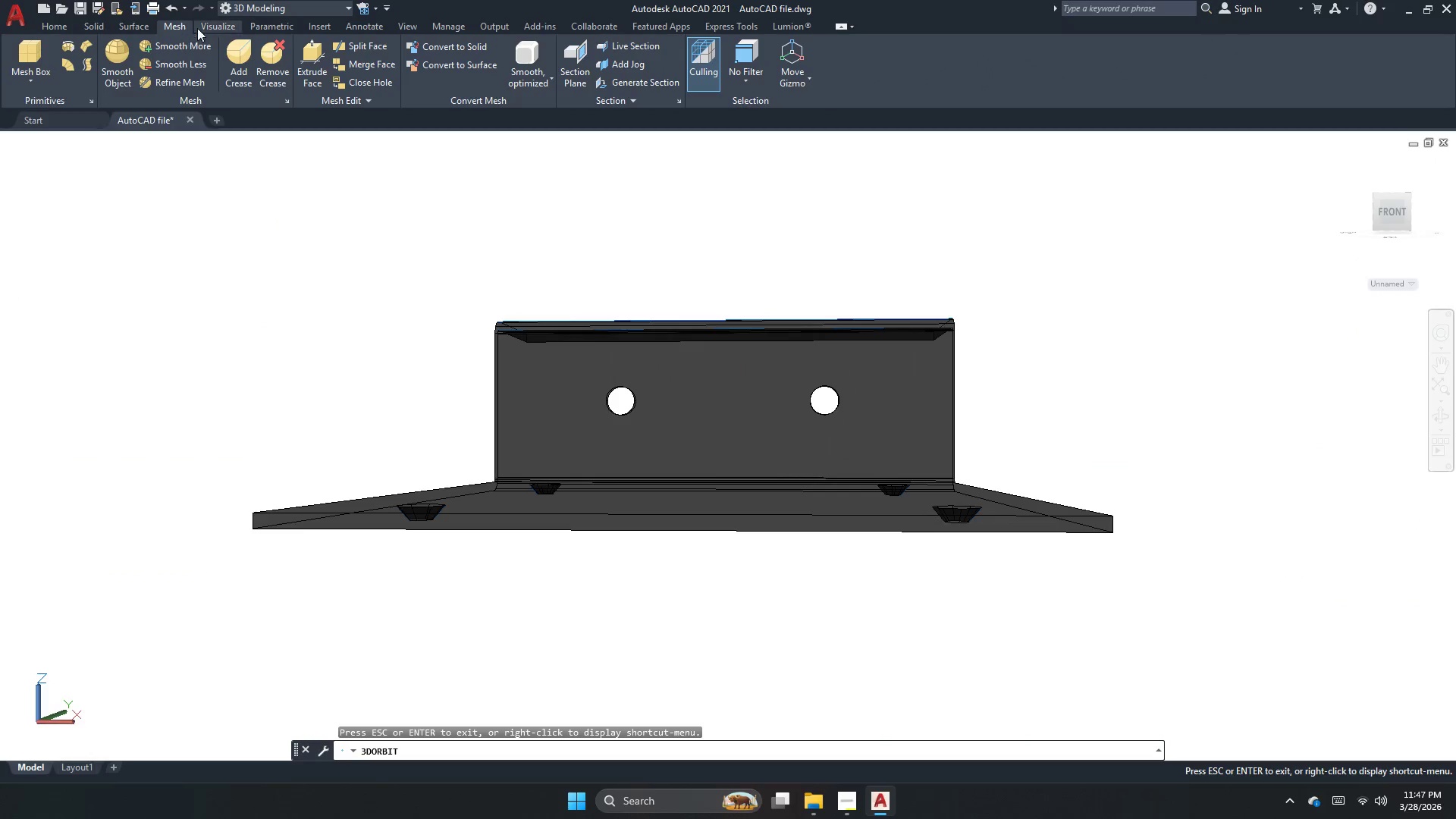 
triple_click([202, 28])
 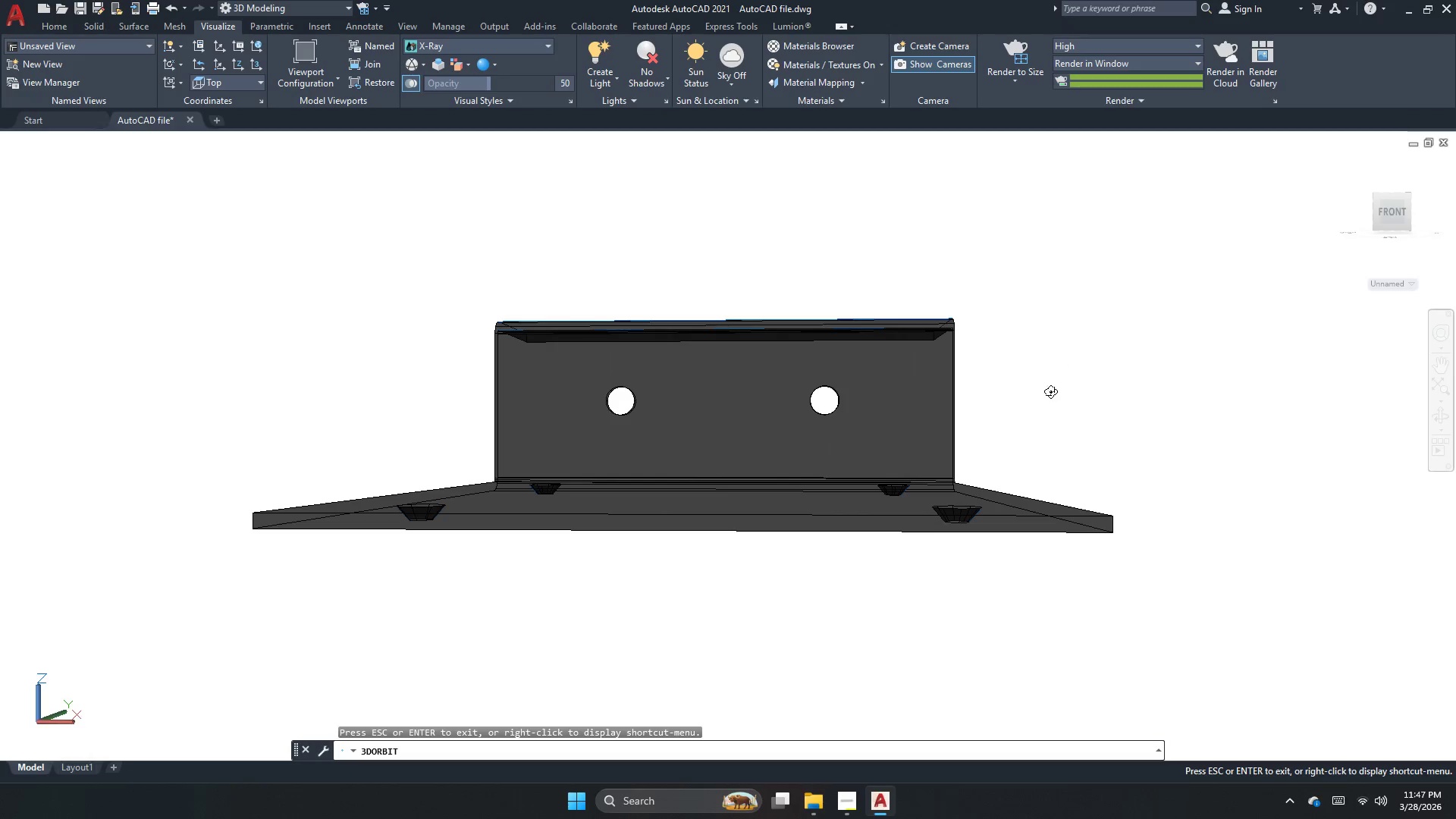 
left_click_drag(start_coordinate=[1050, 465], to_coordinate=[1057, 471])
 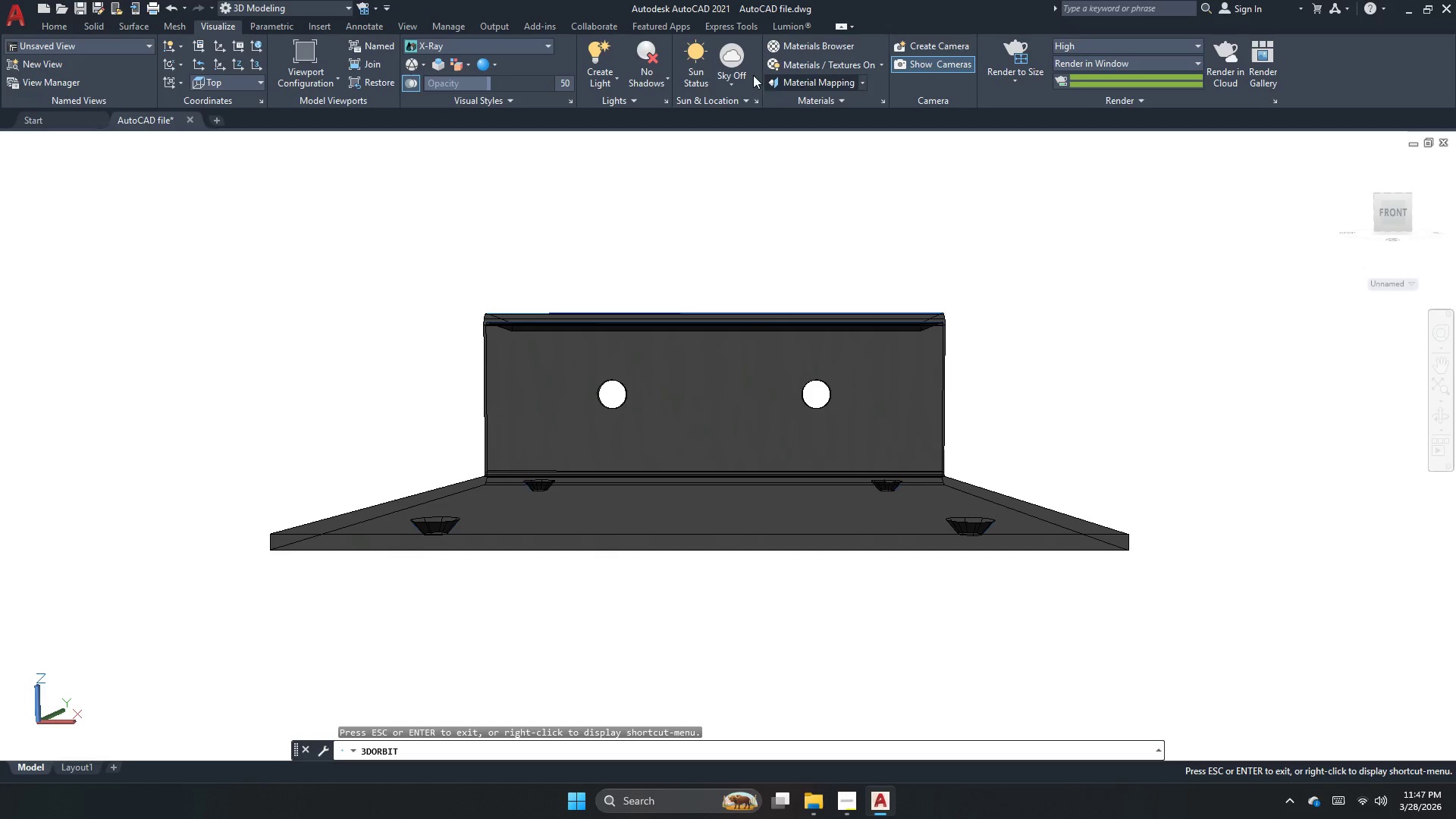 
left_click([614, 75])
 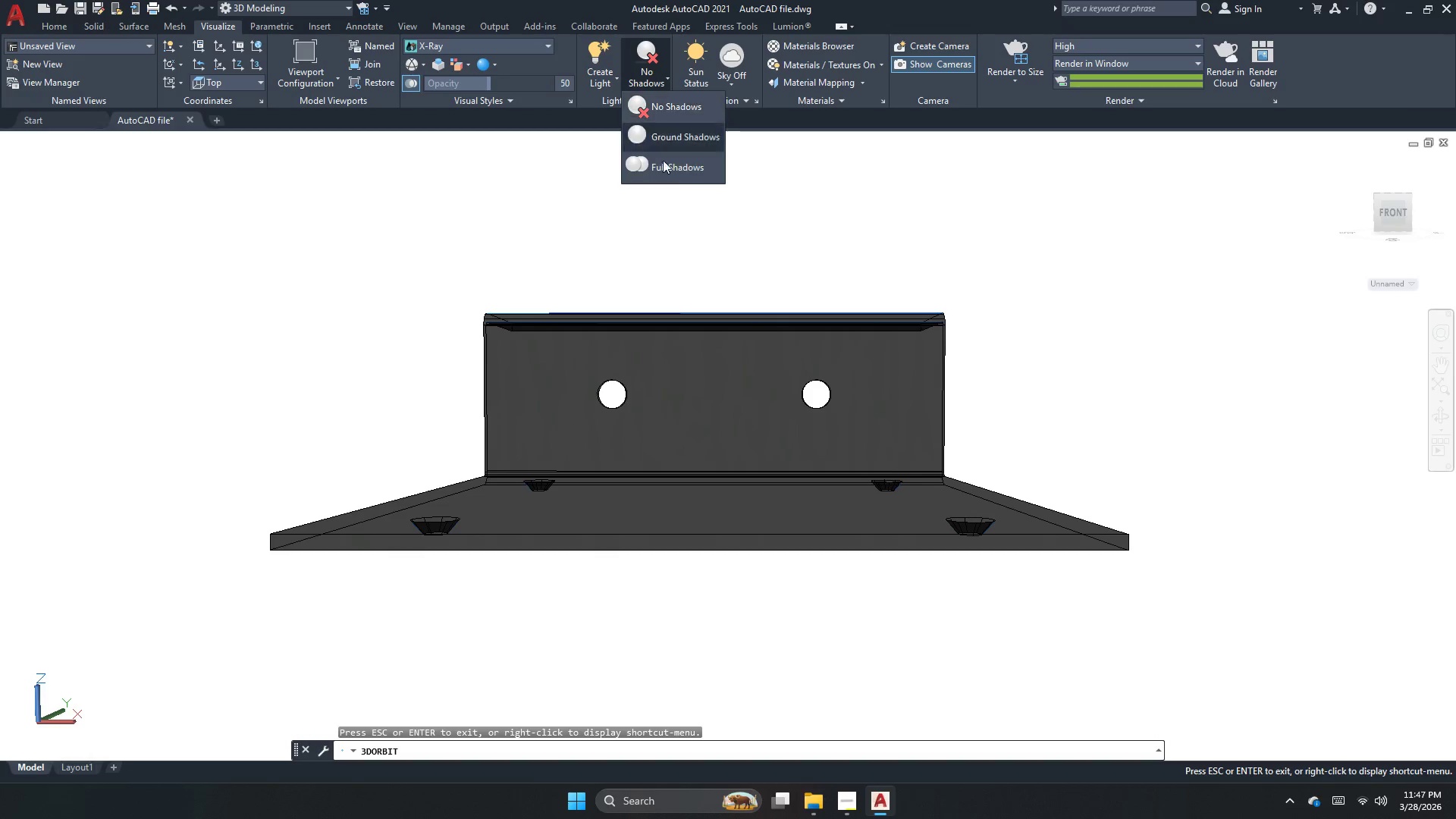 
left_click([679, 178])
 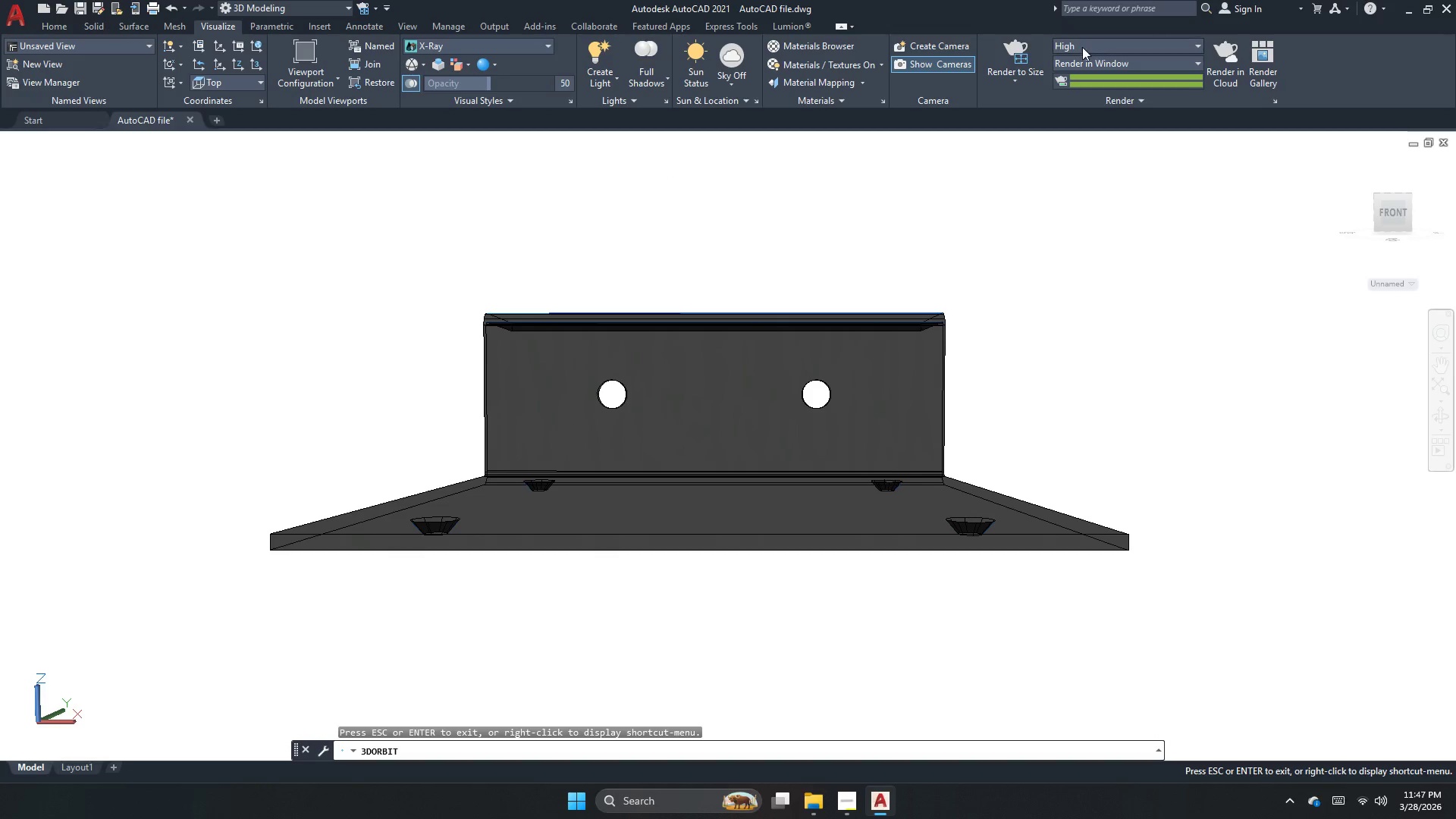 
left_click([1013, 57])
 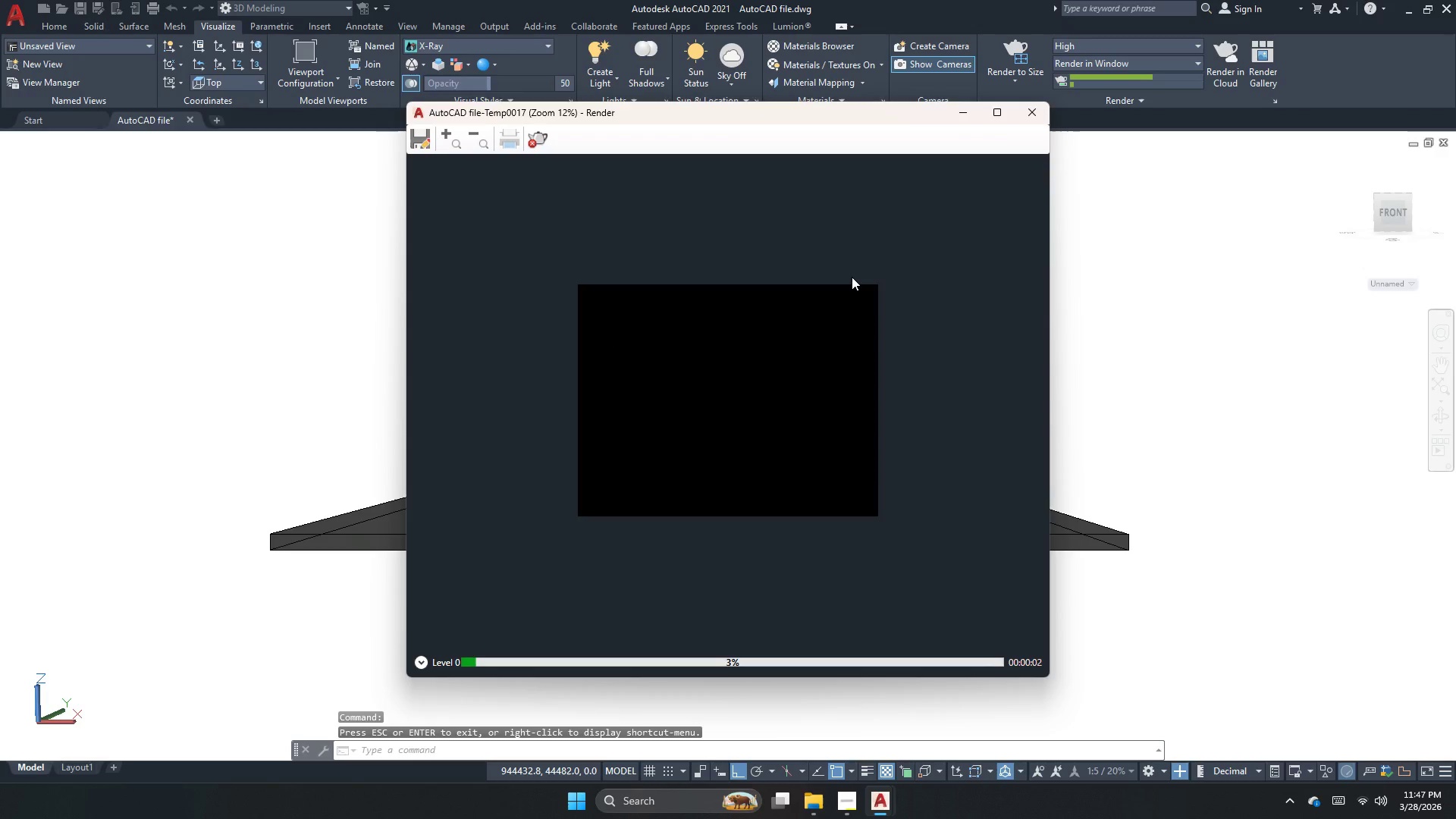 
scroll: coordinate [733, 339], scroll_direction: up, amount: 1.0
 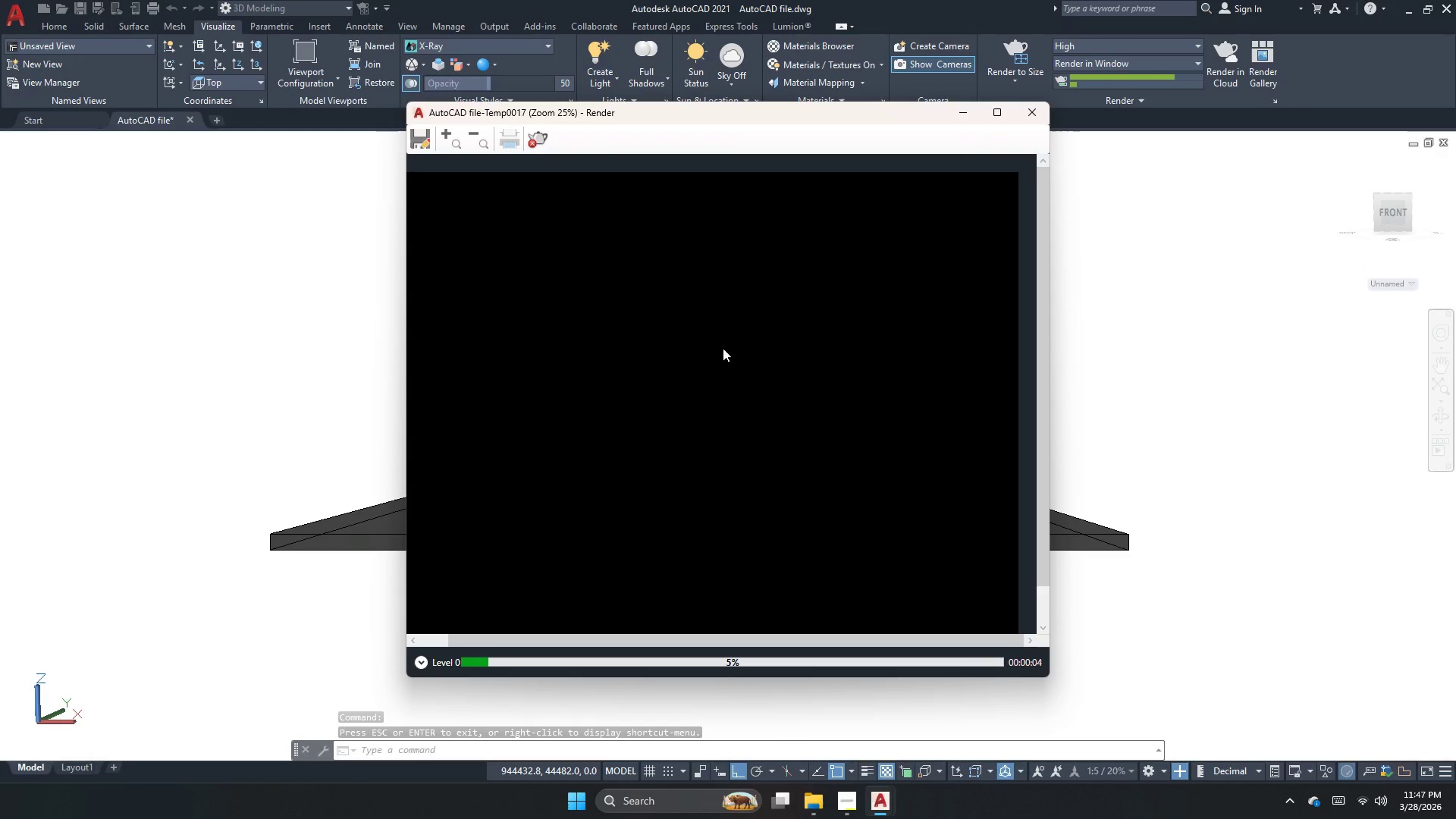 
scroll: coordinate [707, 361], scroll_direction: down, amount: 1.0
 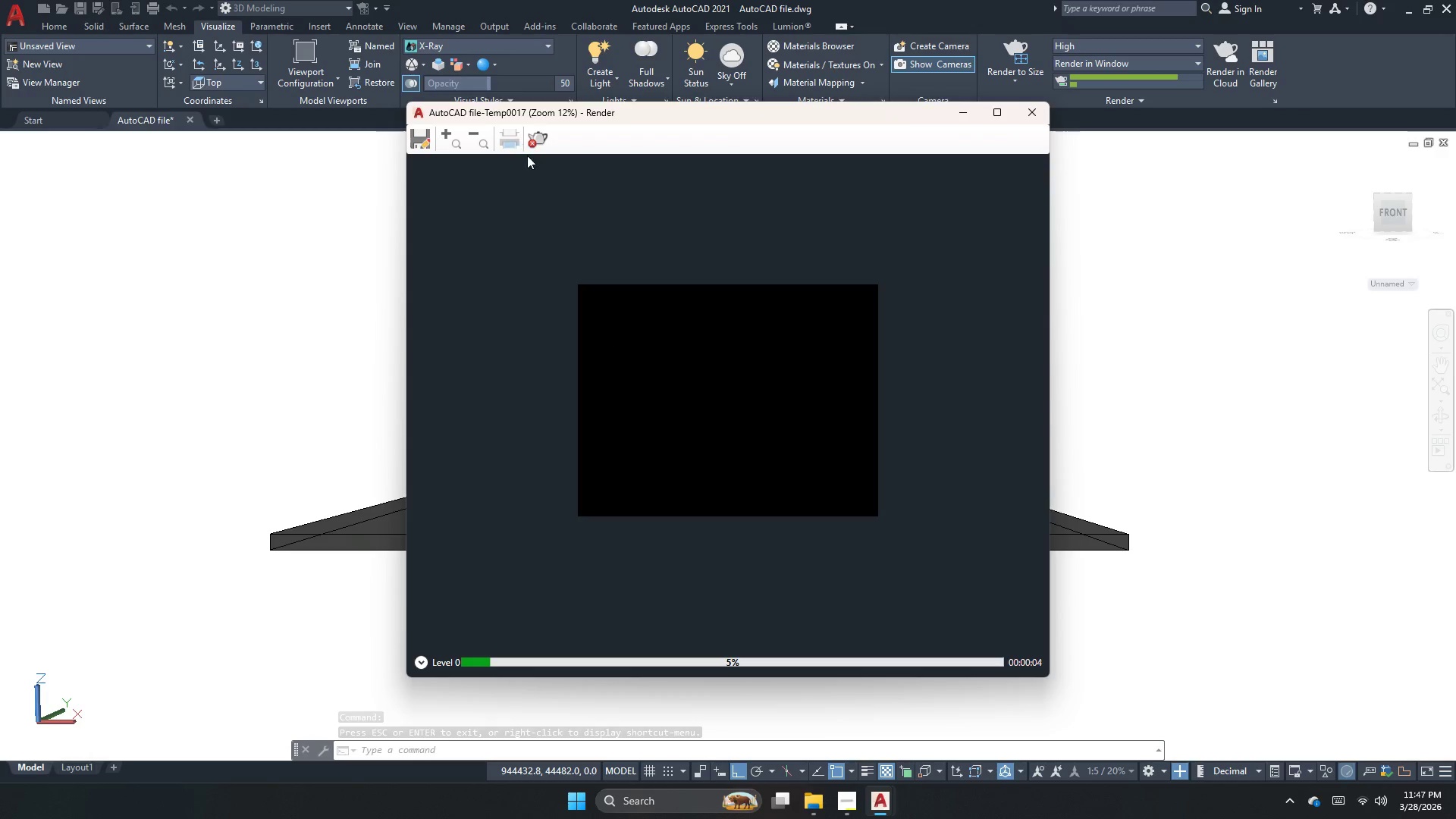 
left_click([536, 138])
 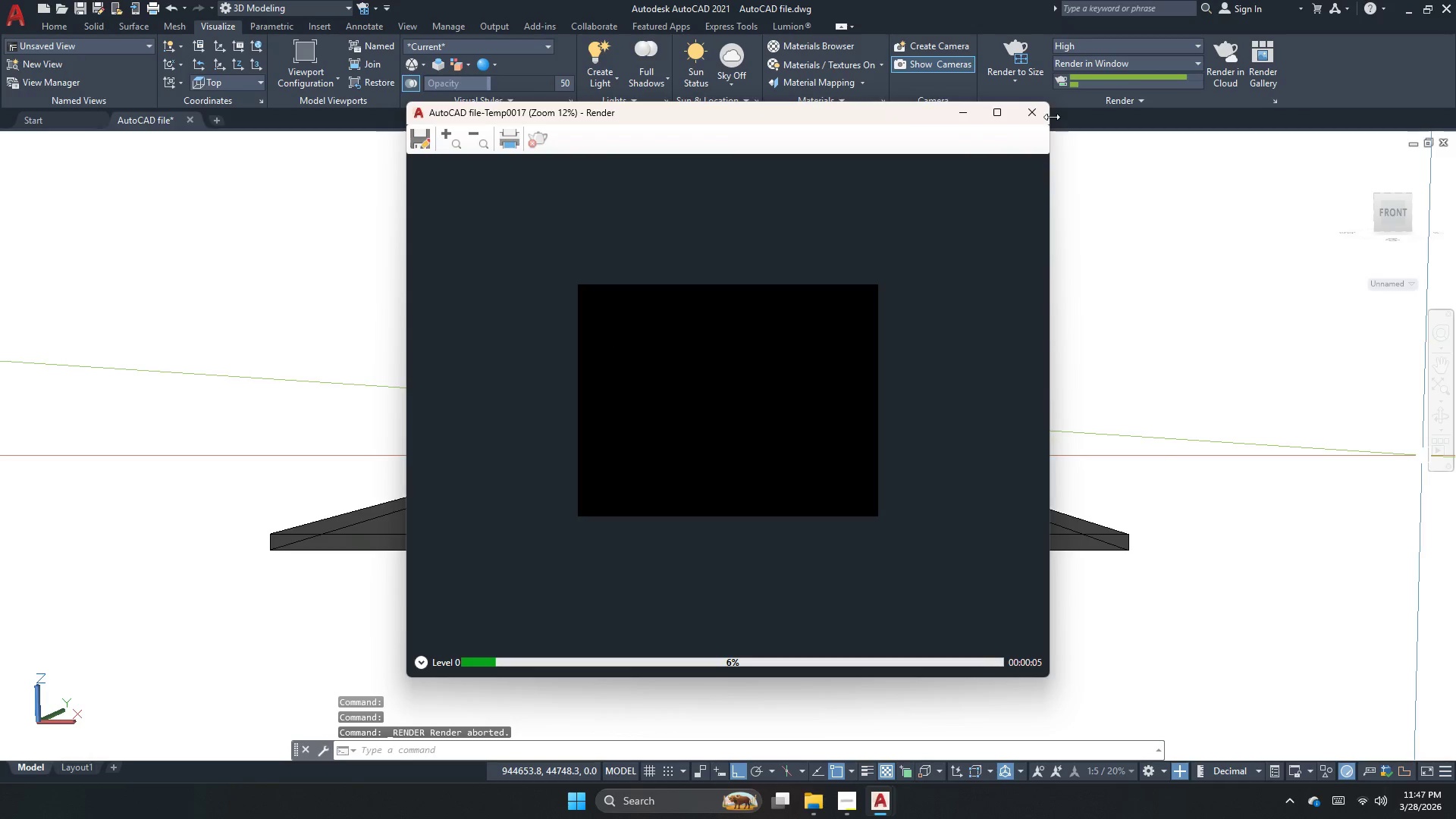 
double_click([1035, 115])
 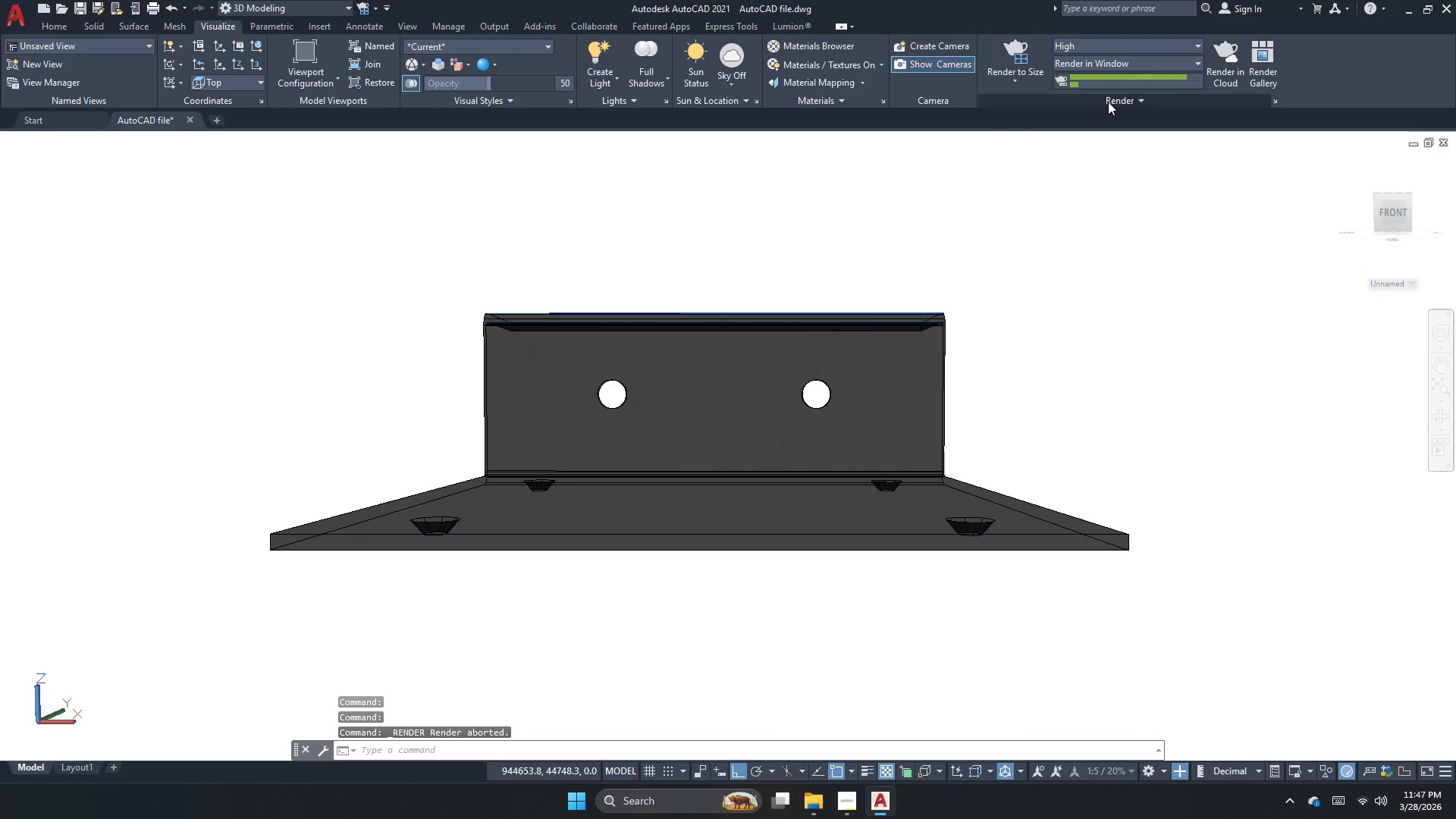 
triple_click([1107, 102])
 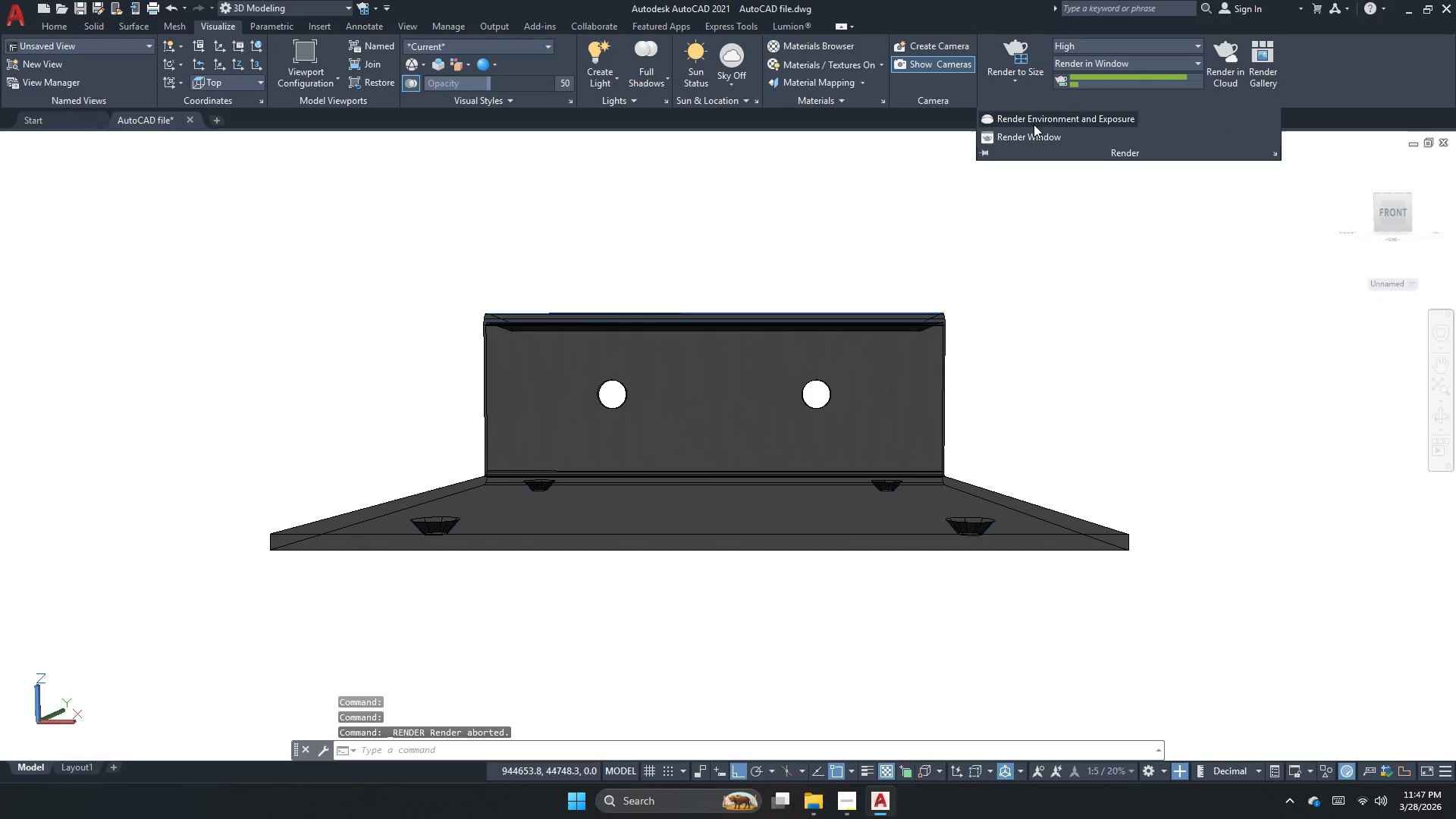 
left_click([1044, 118])
 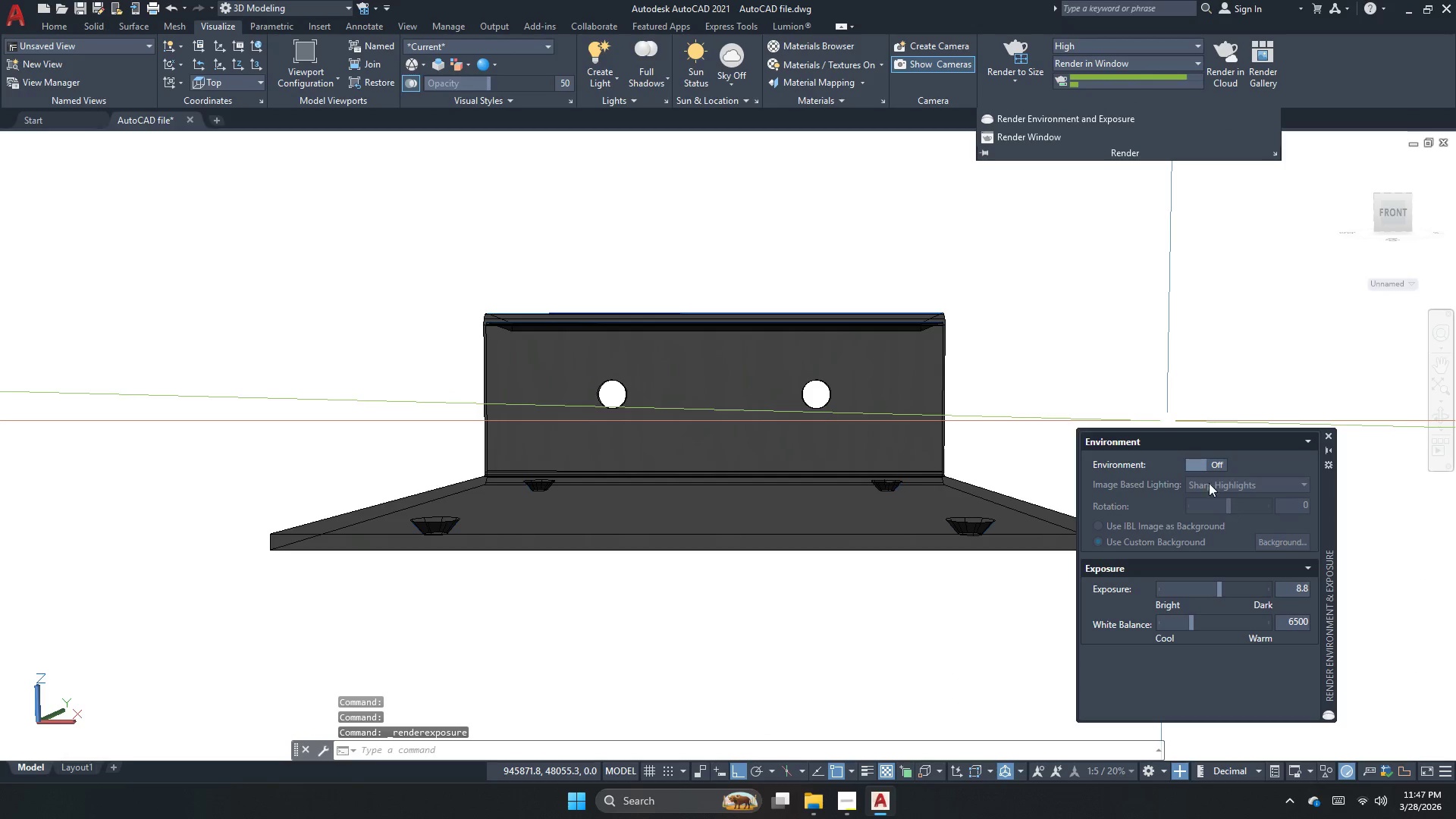 
left_click([1190, 457])
 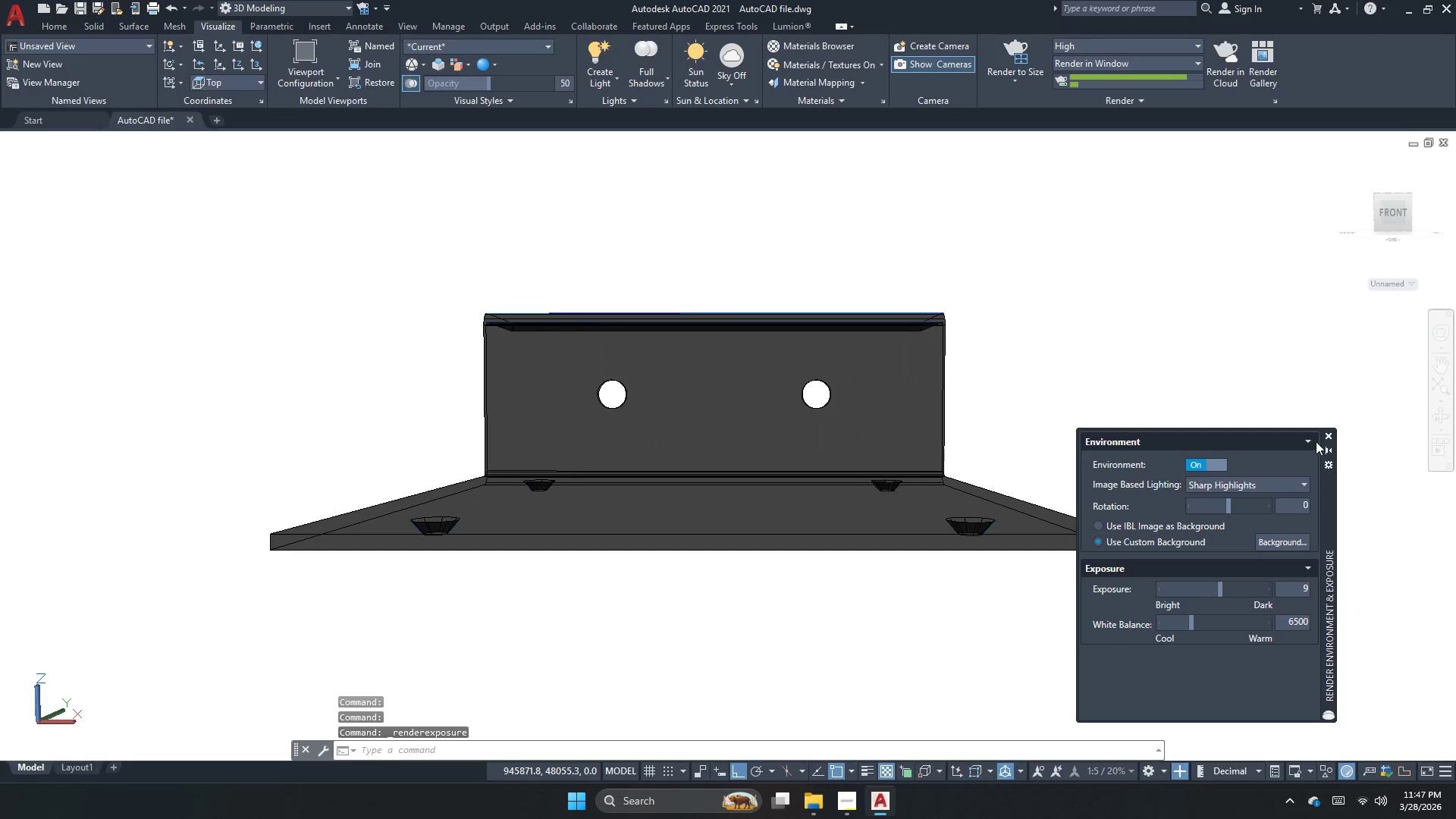 
left_click([1329, 431])
 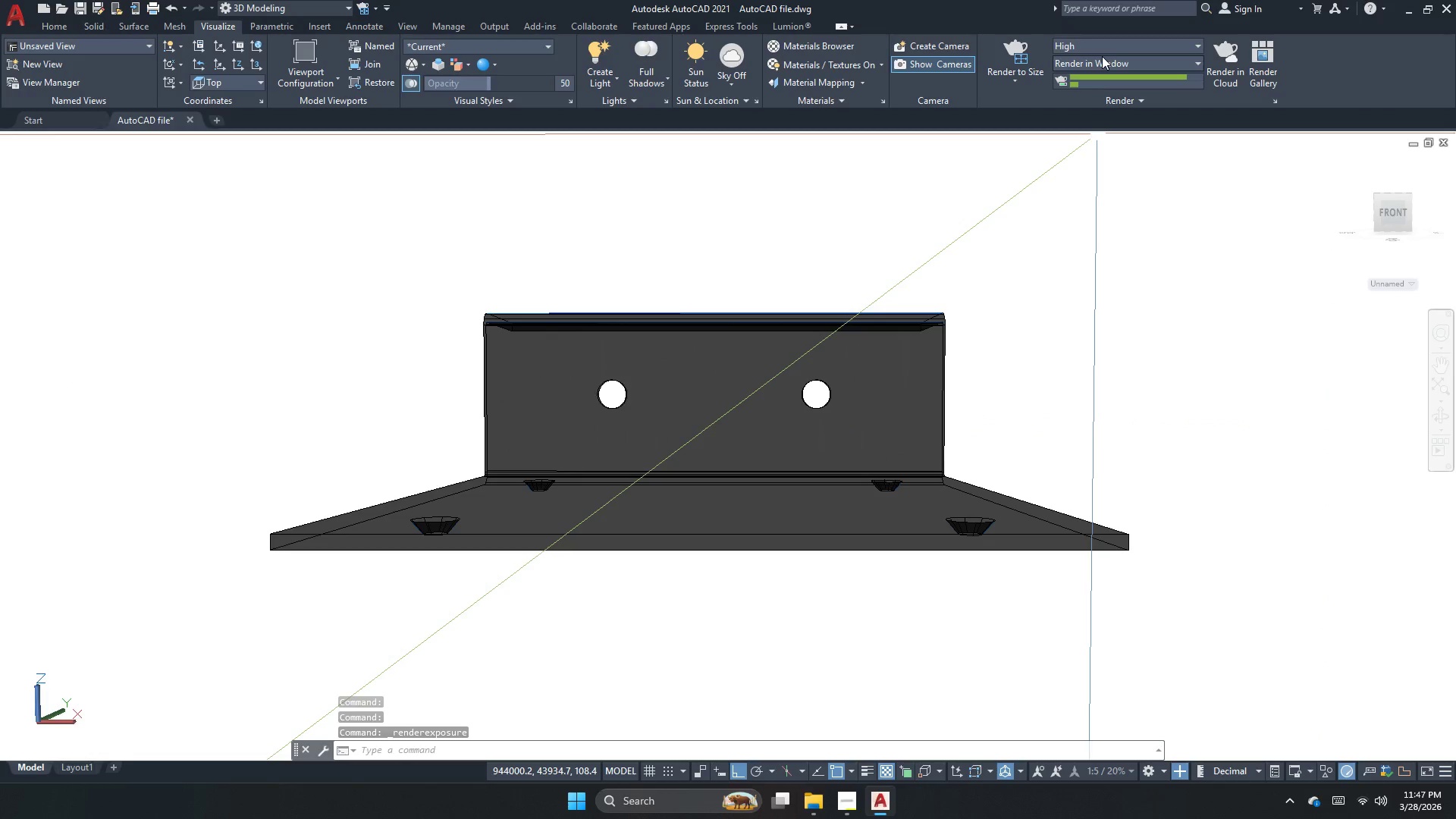 
left_click([1020, 50])
 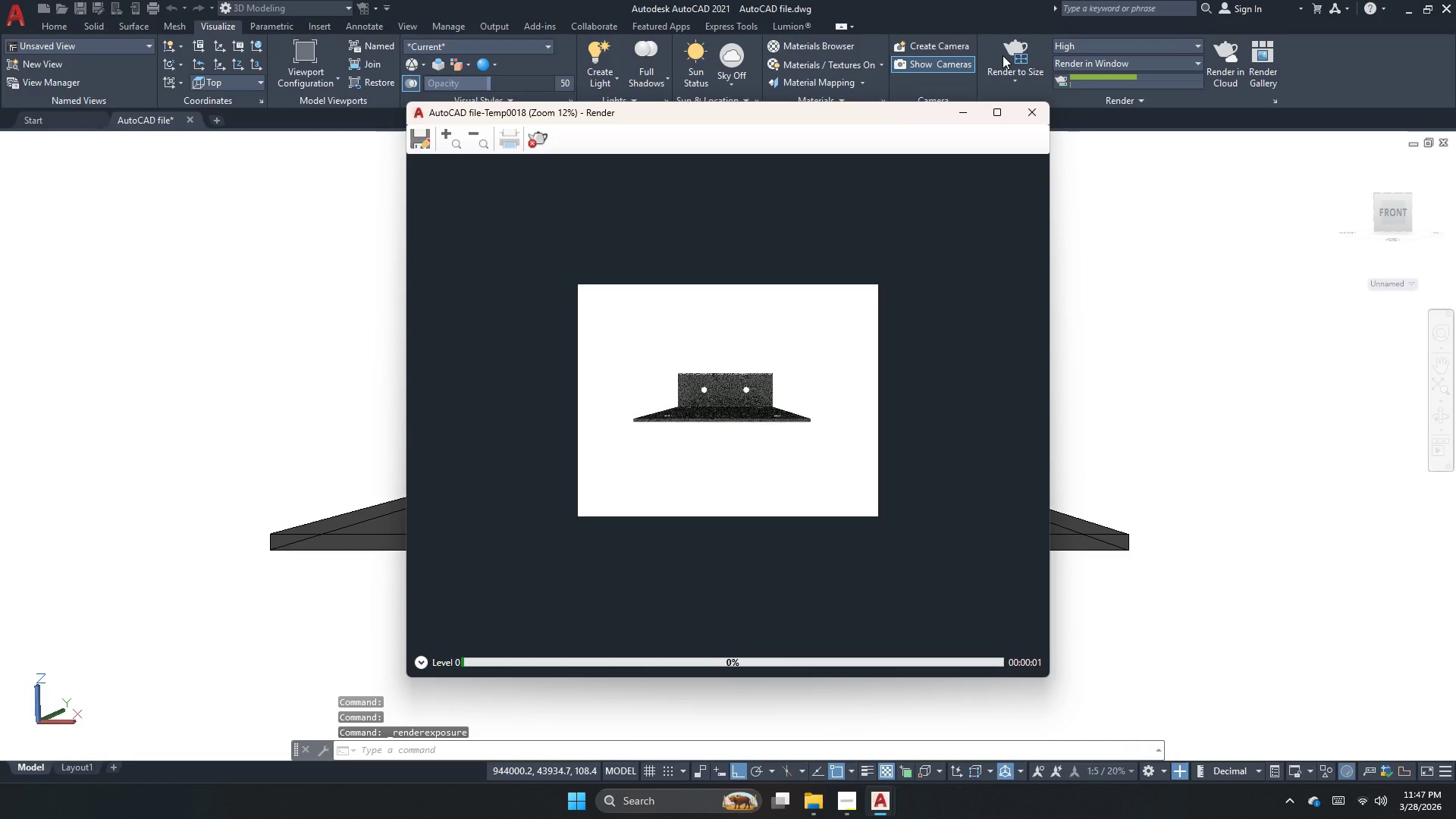 
scroll: coordinate [717, 450], scroll_direction: up, amount: 3.0
 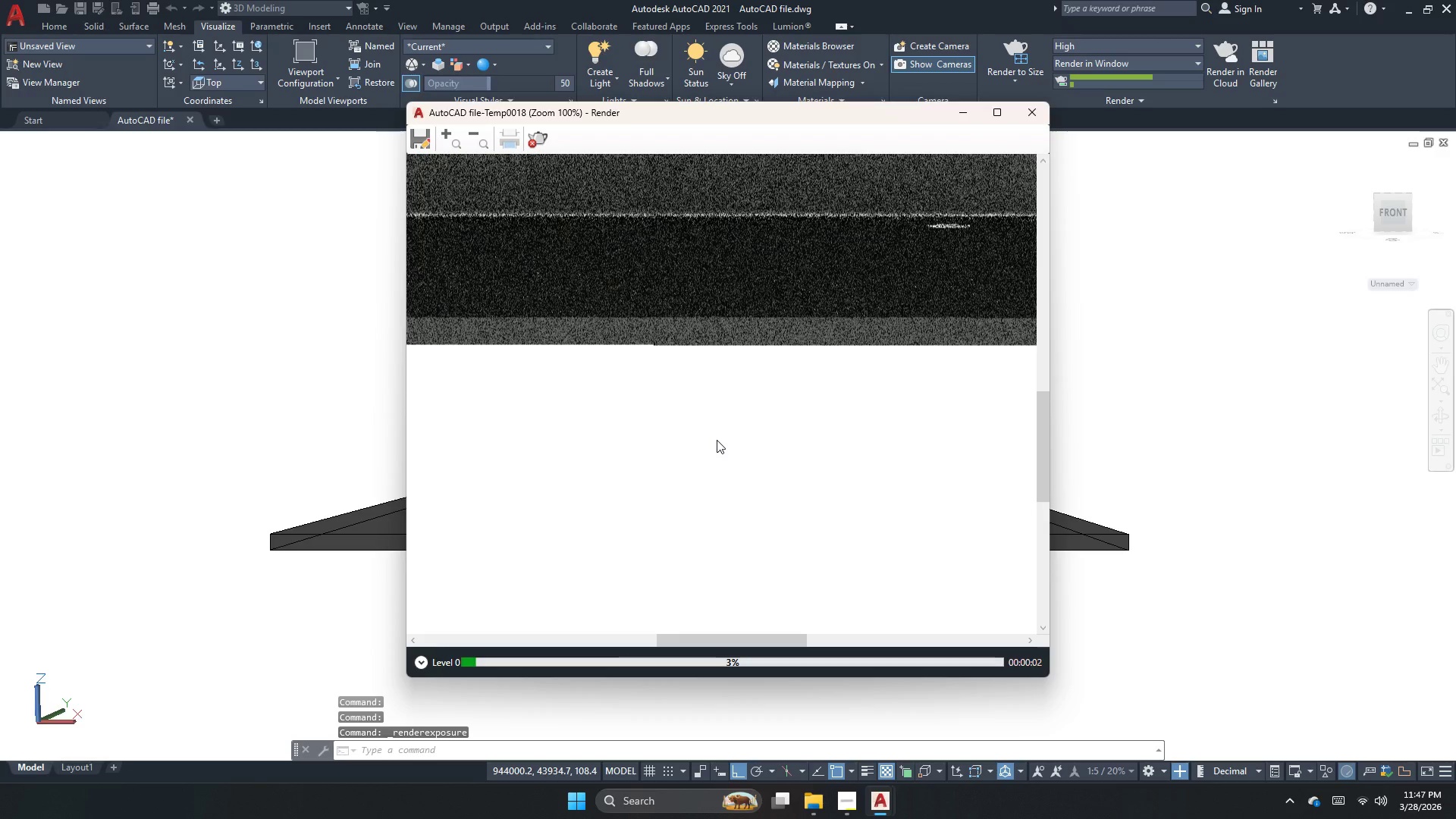 
scroll: coordinate [748, 418], scroll_direction: down, amount: 3.0
 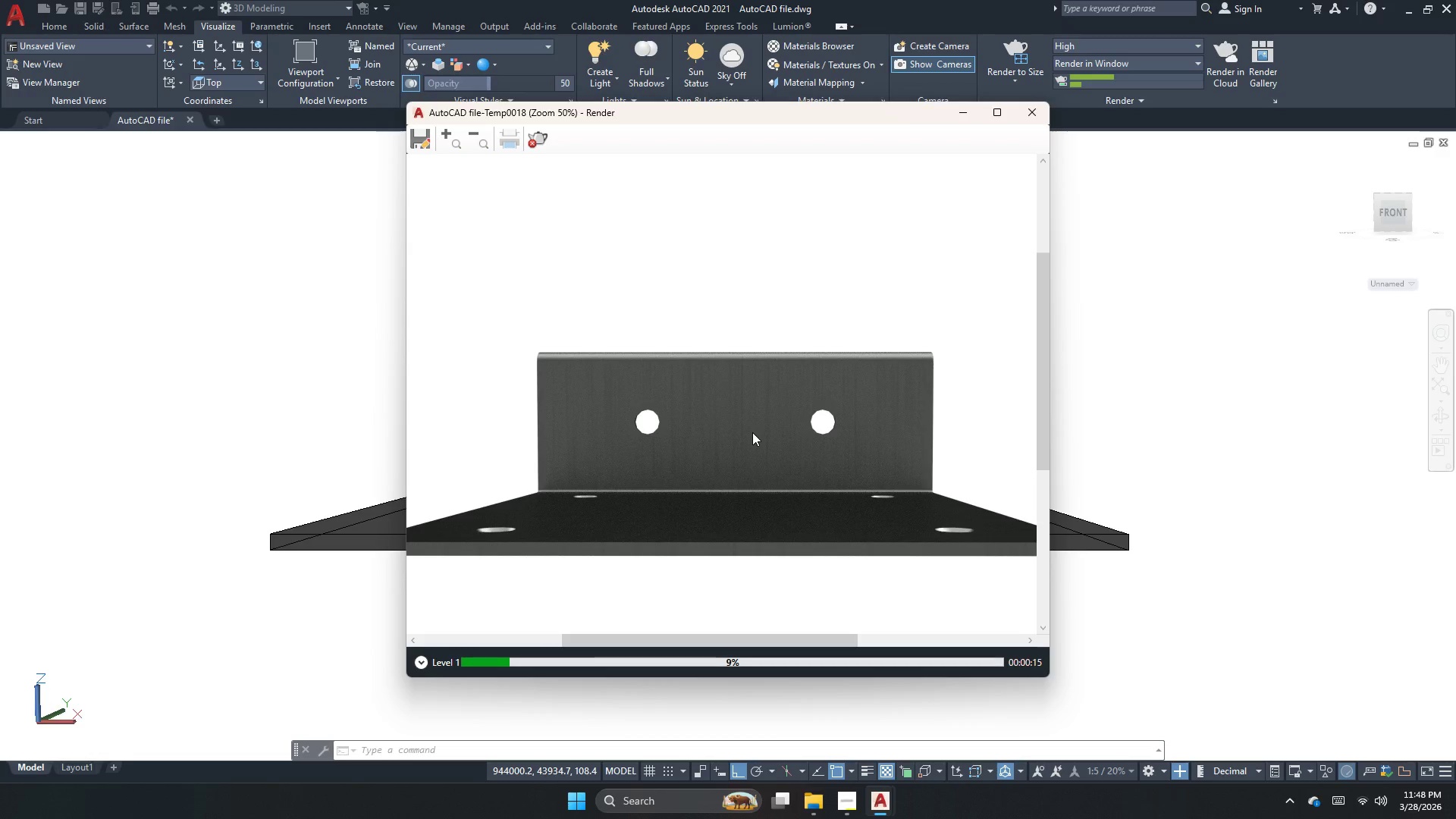 
wait(14.28)
 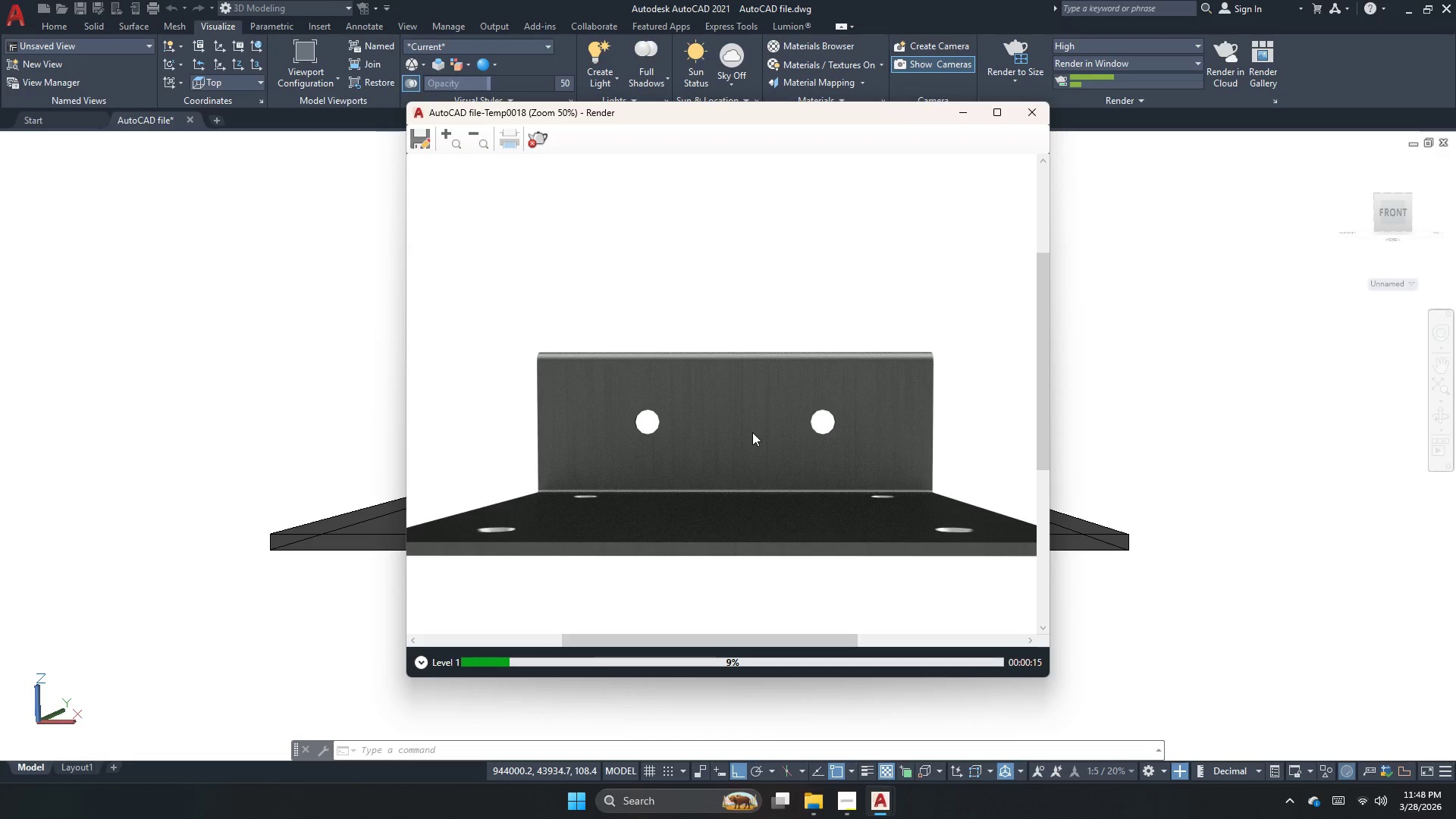 
scroll: coordinate [1207, 359], scroll_direction: down, amount: 2.0
 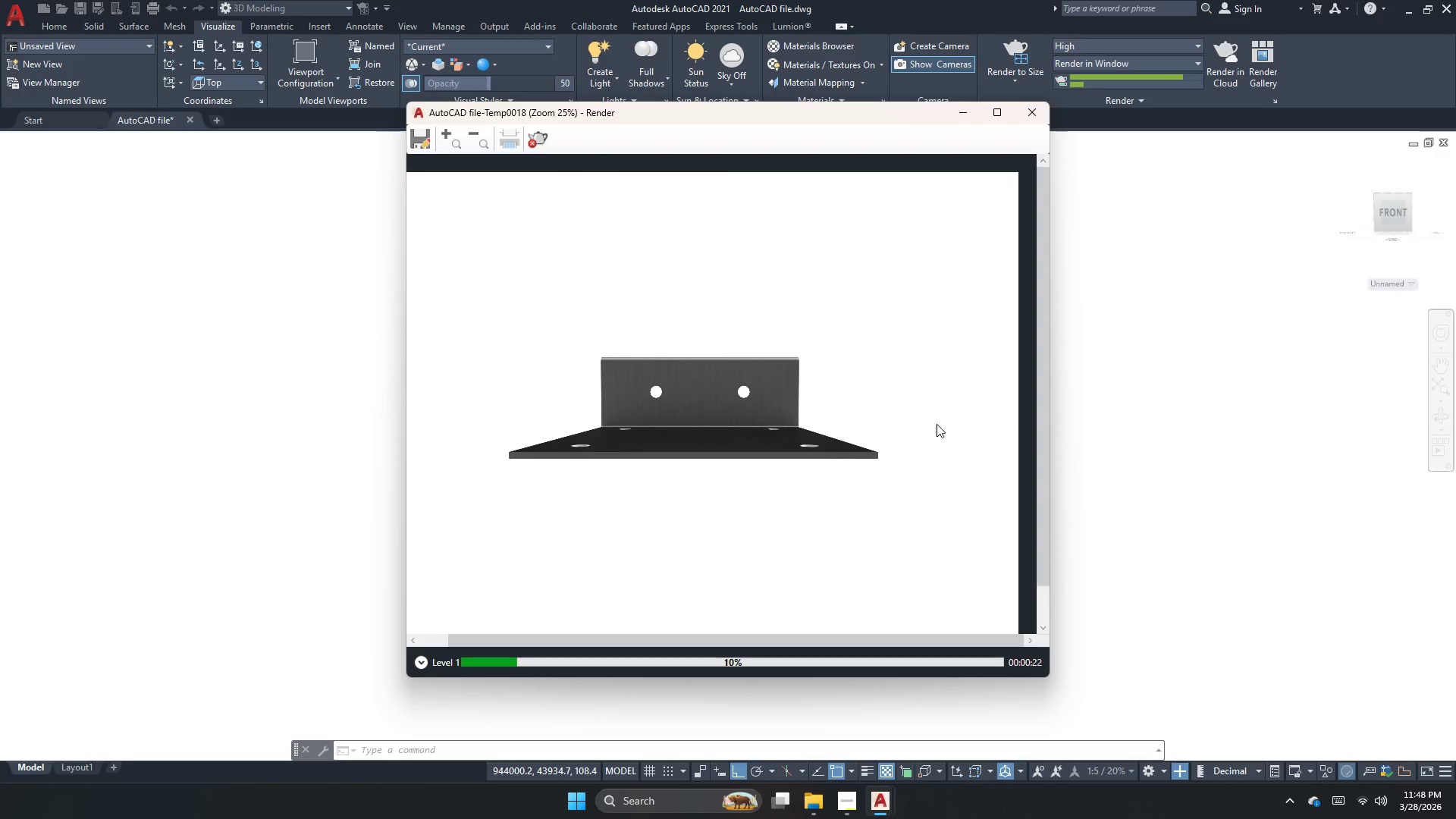 
scroll: coordinate [899, 443], scroll_direction: up, amount: 1.0
 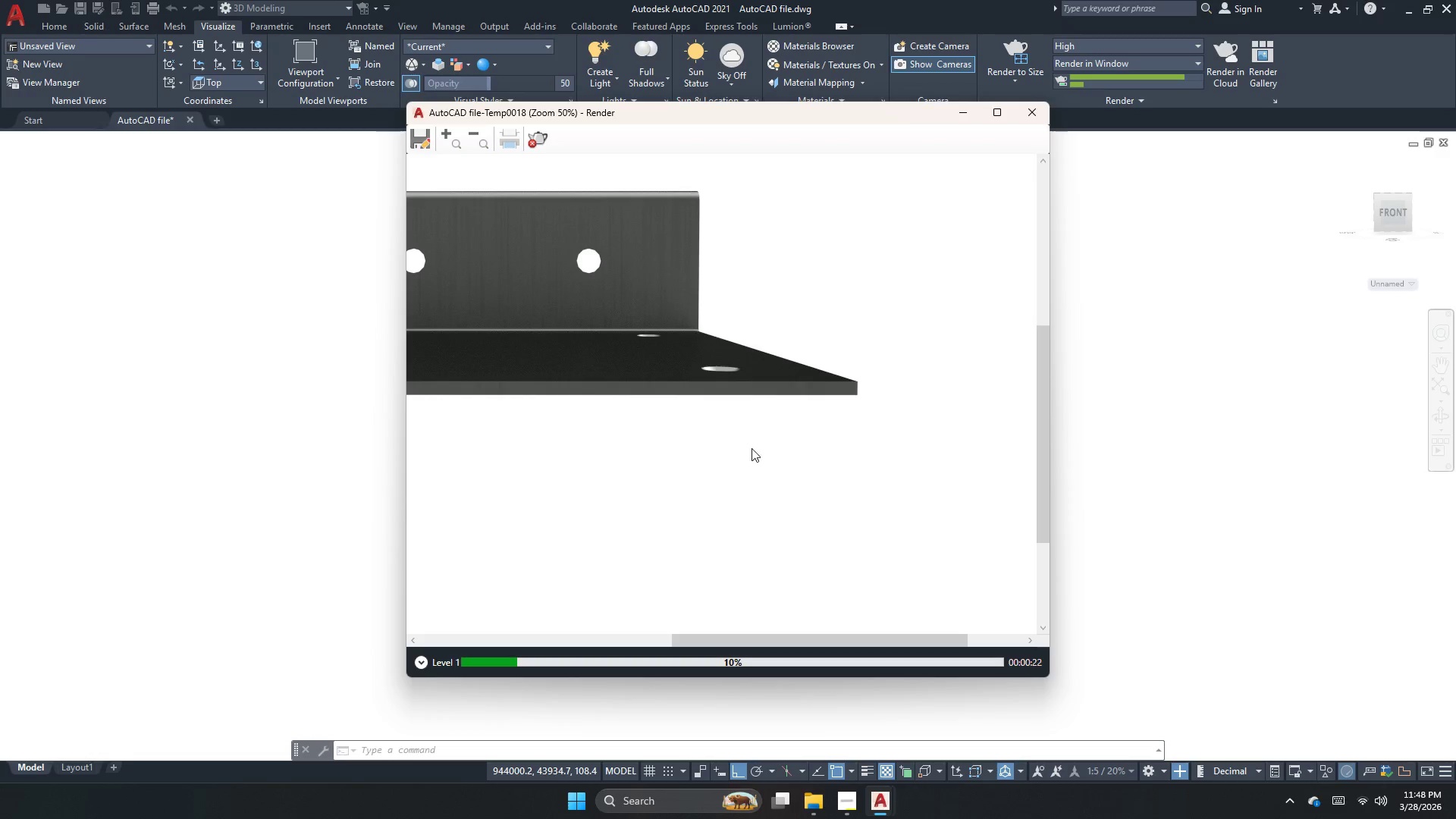 
scroll: coordinate [752, 448], scroll_direction: none, amount: 0.0
 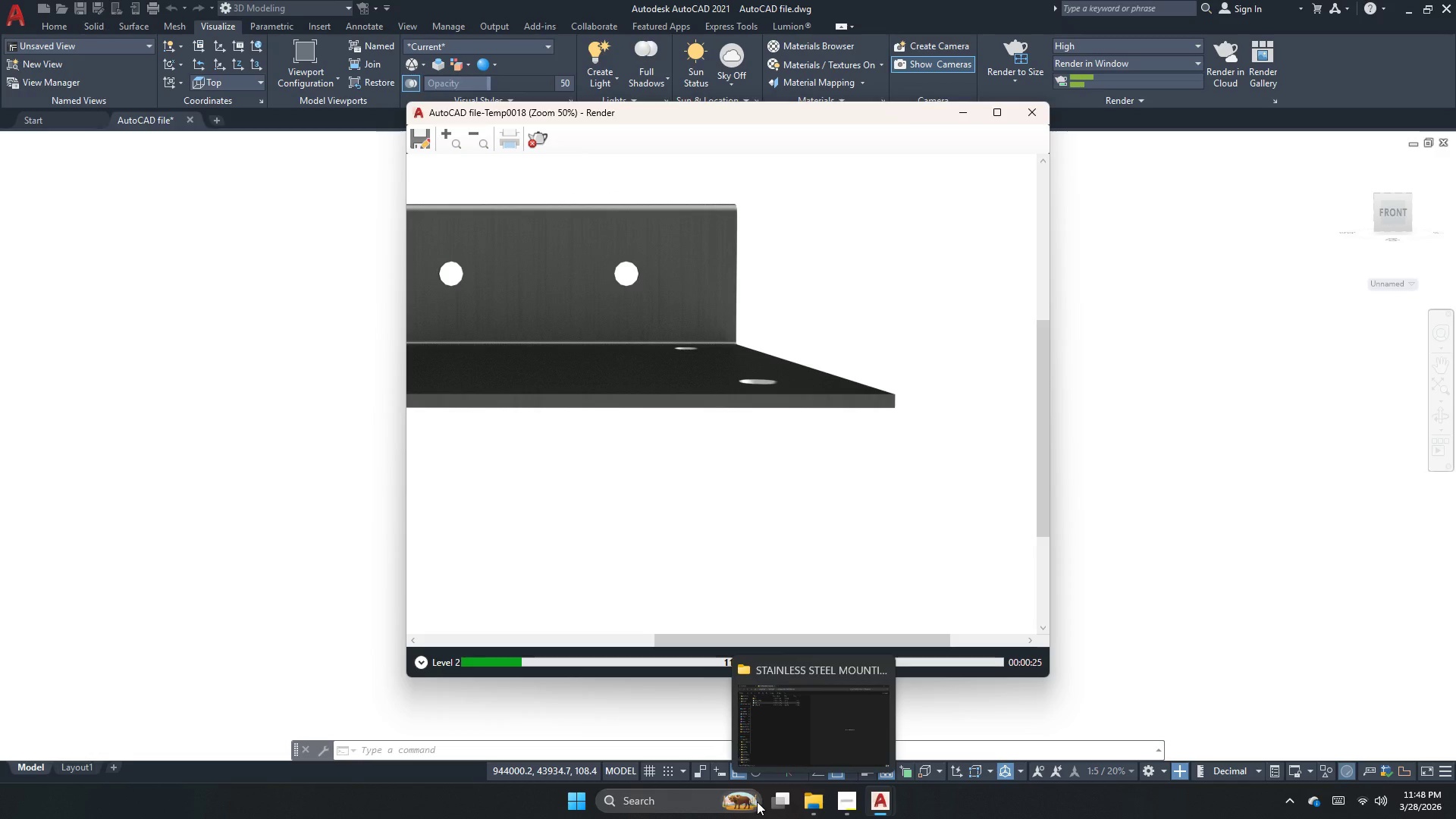 
left_click([887, 809])
 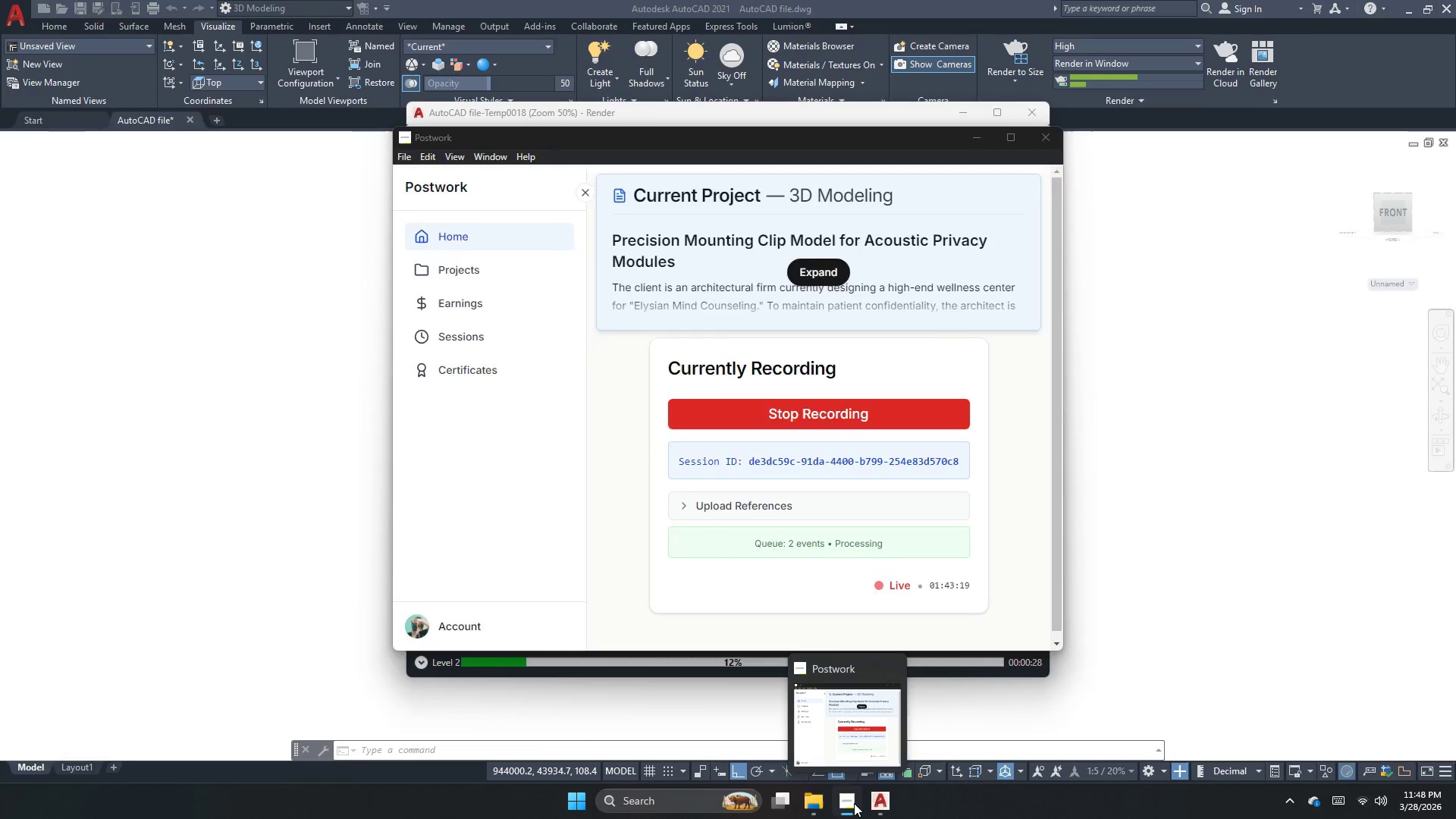 
scroll: coordinate [660, 438], scroll_direction: down, amount: 1.0